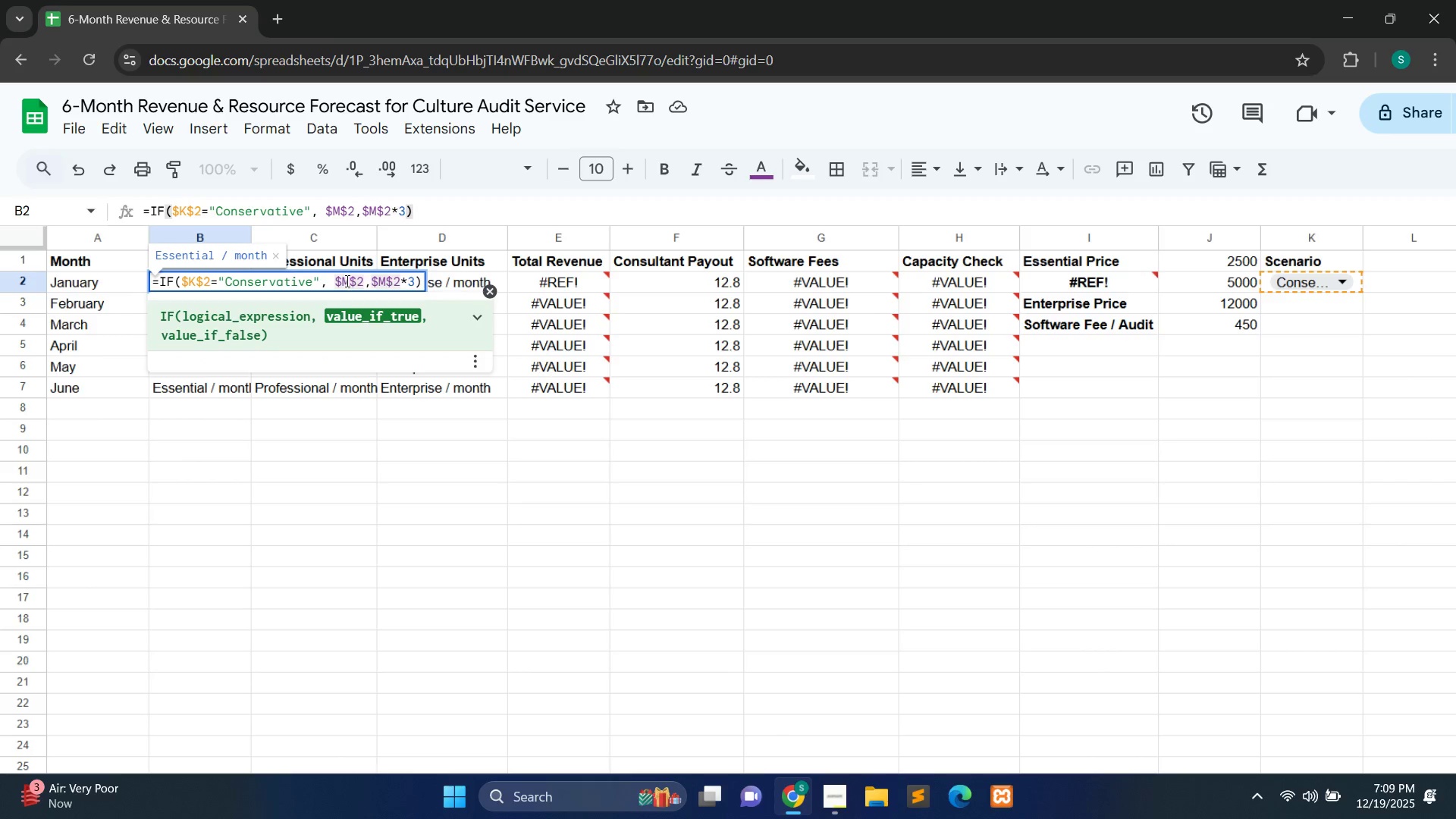 
key(Backspace)
 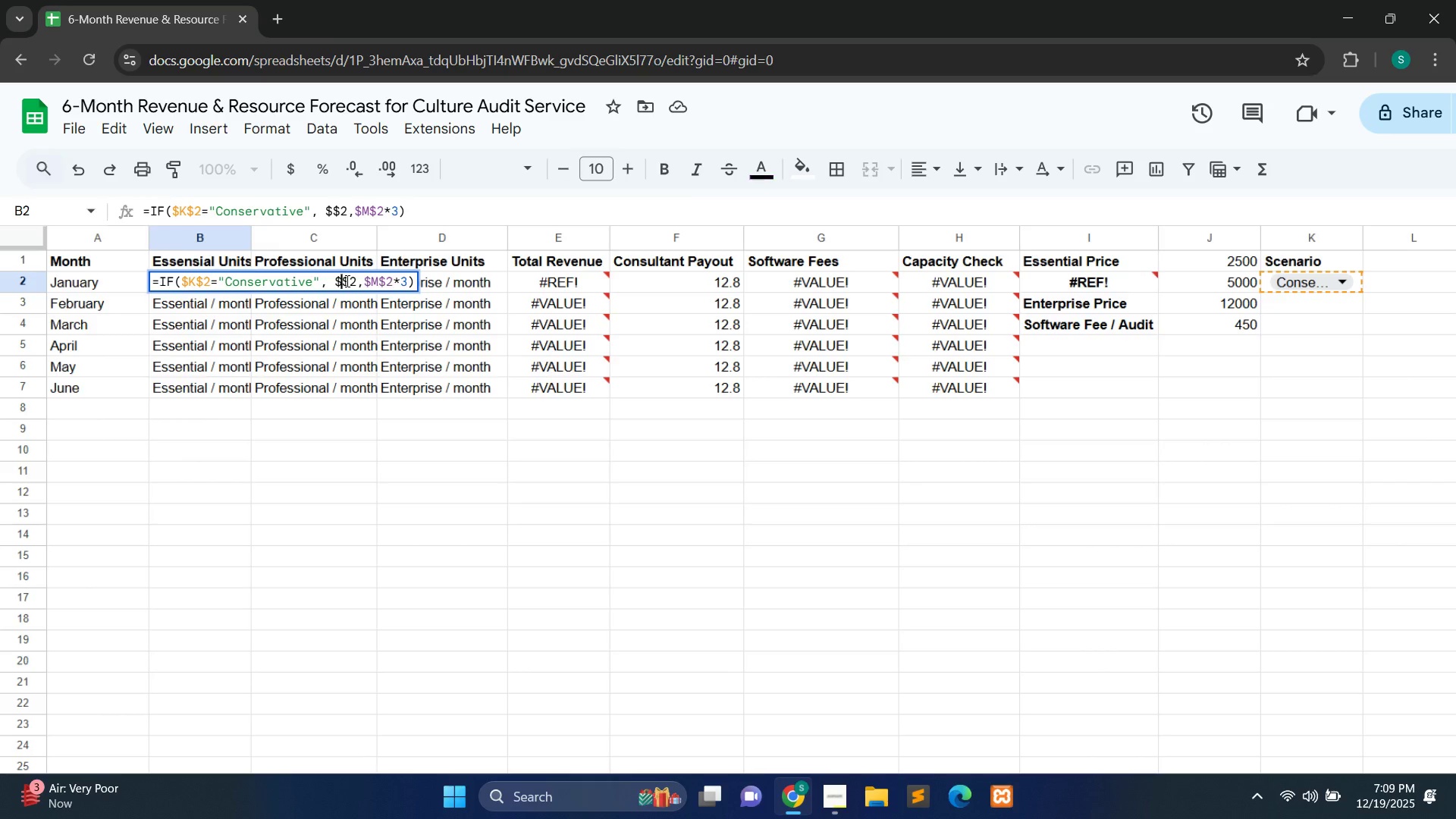 
key(N)
 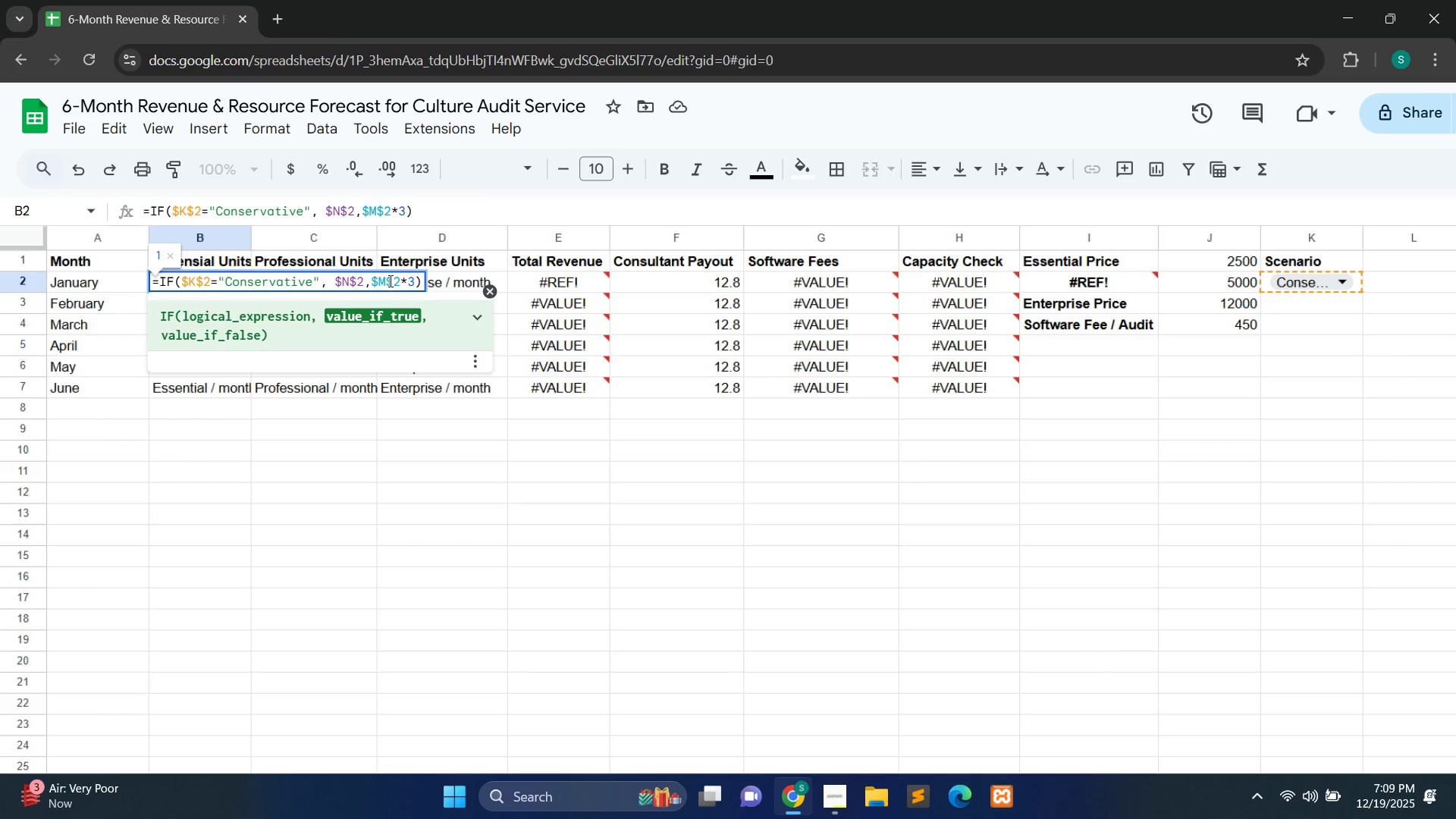 
left_click([389, 281])
 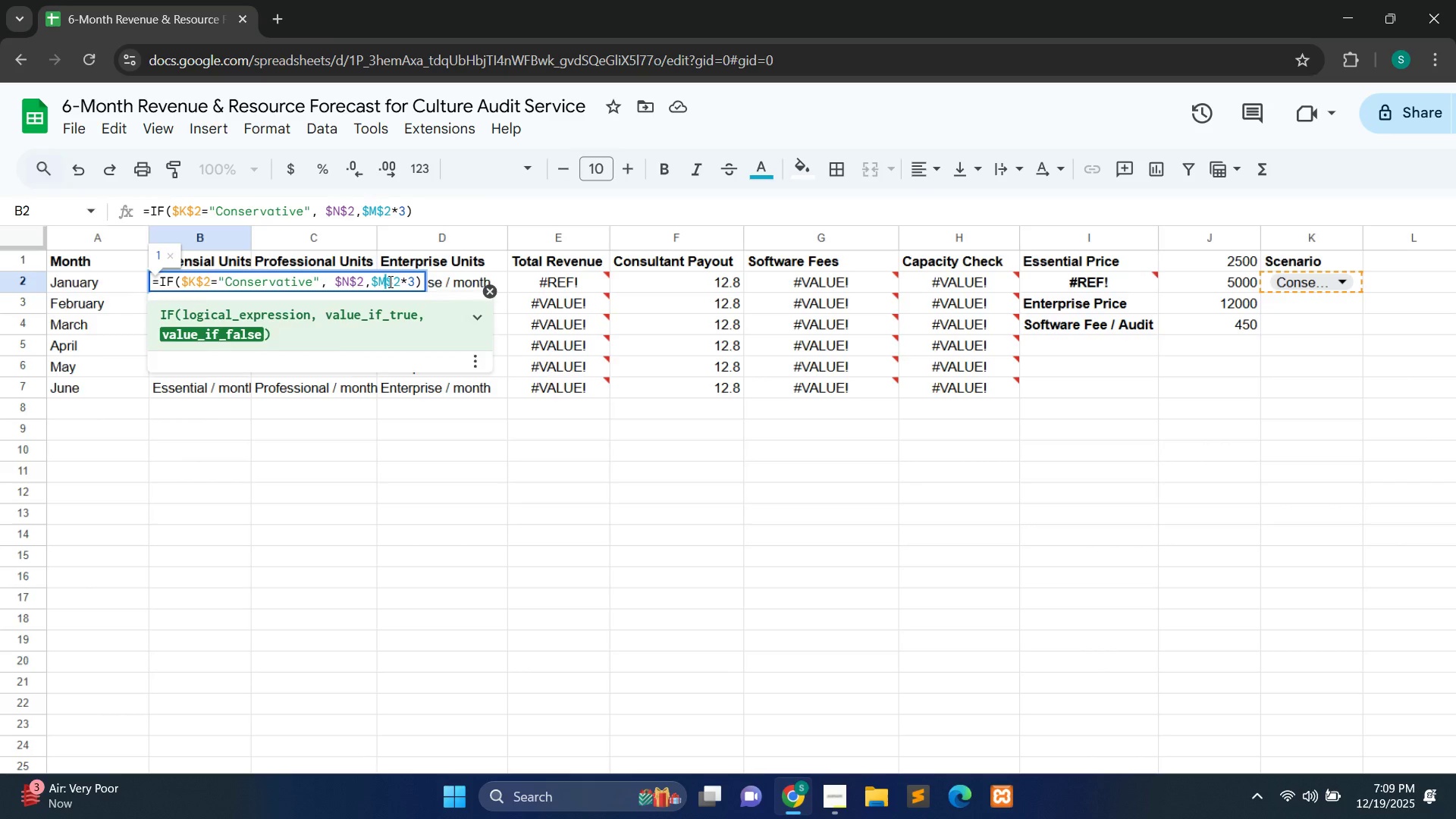 
key(Backspace)
 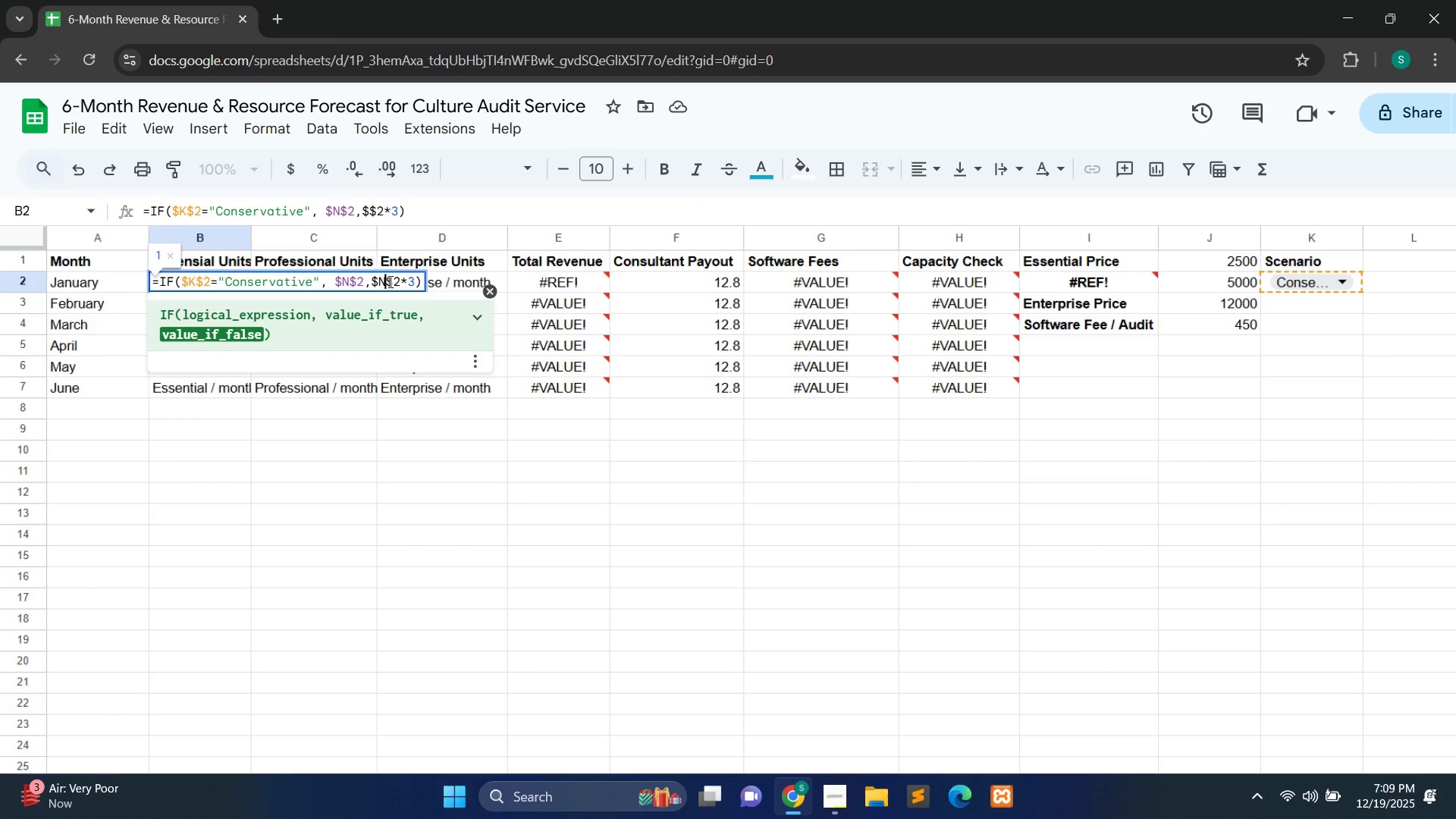 
key(N)
 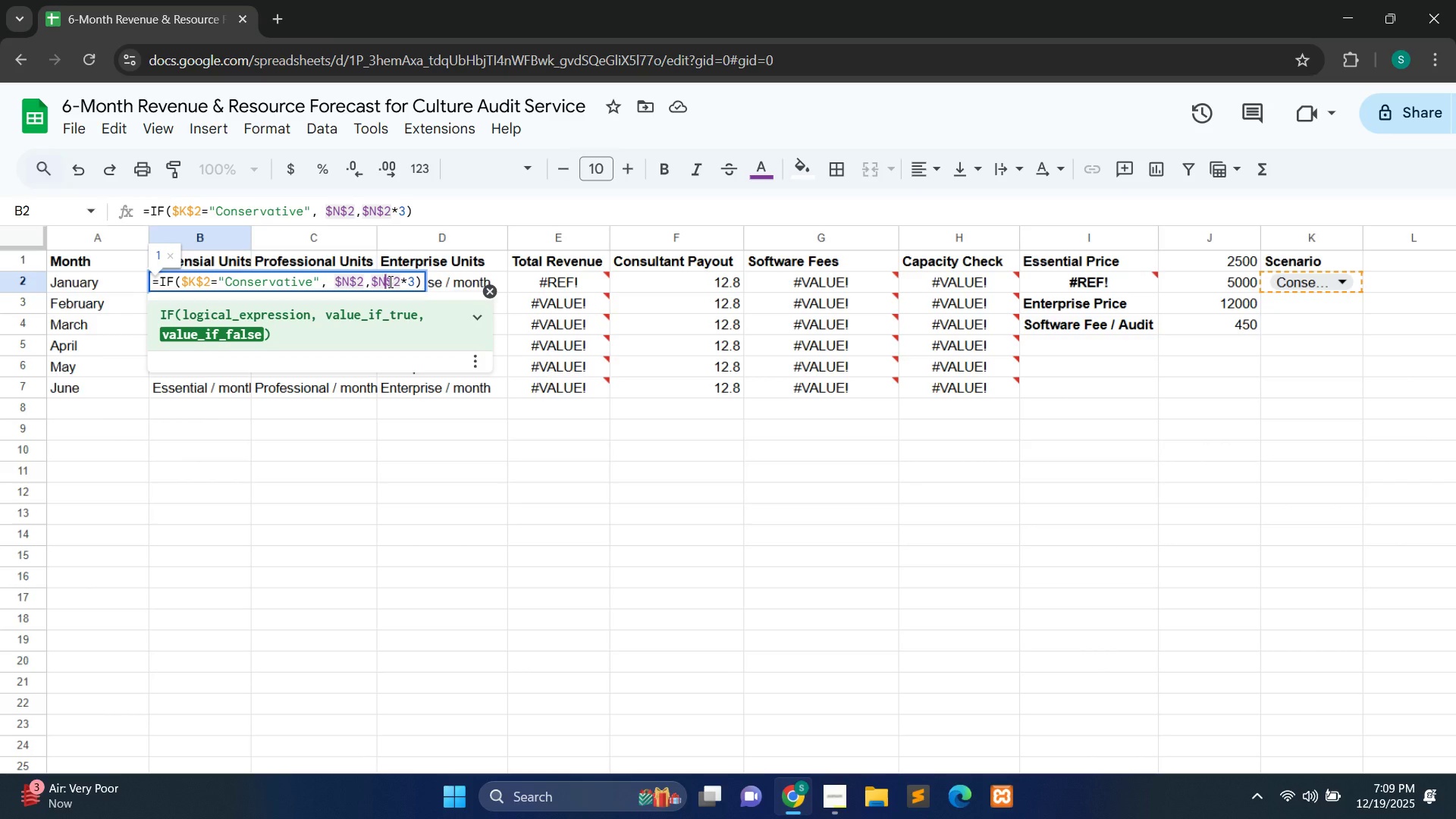 
key(Enter)
 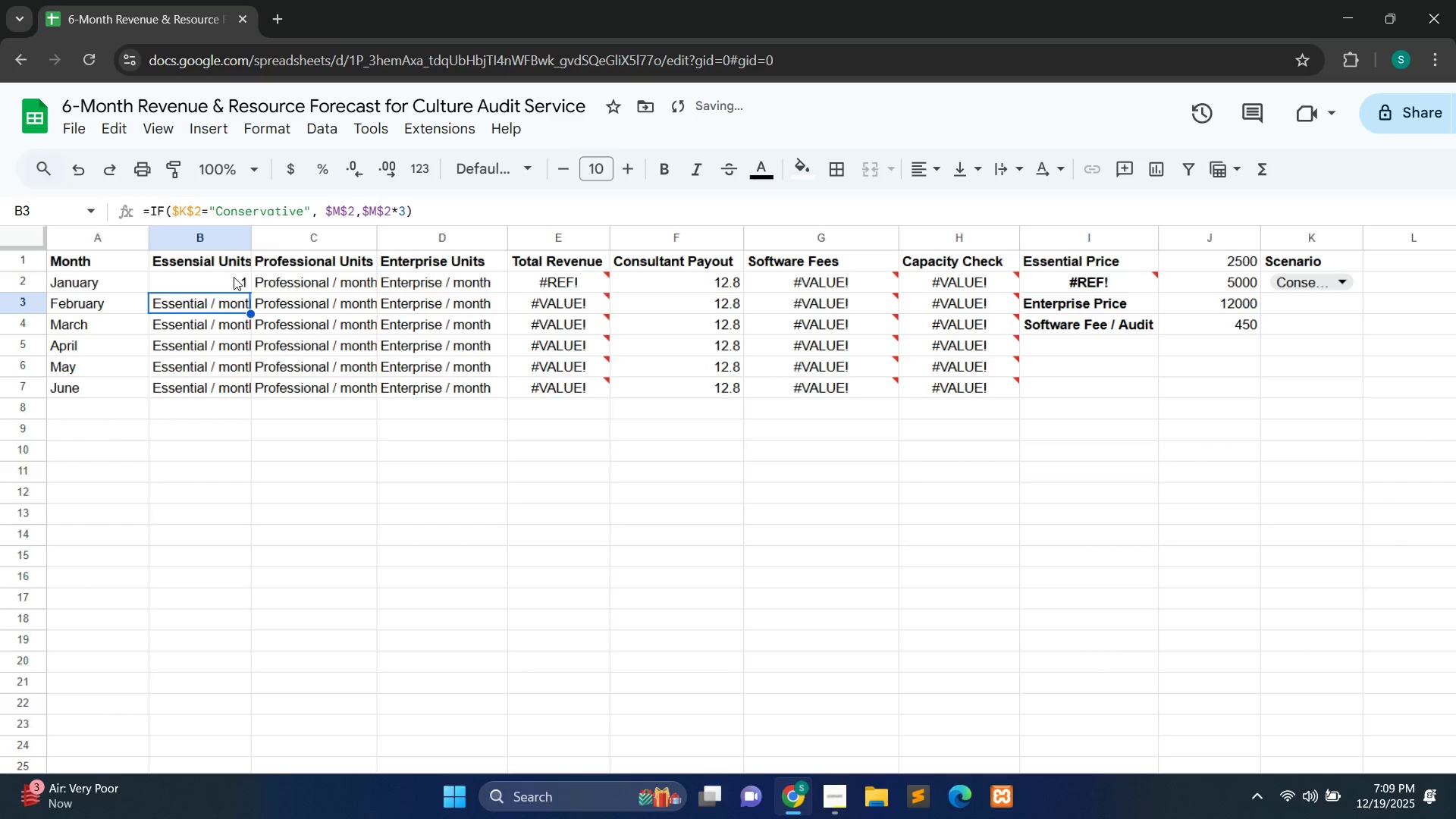 
left_click([236, 287])
 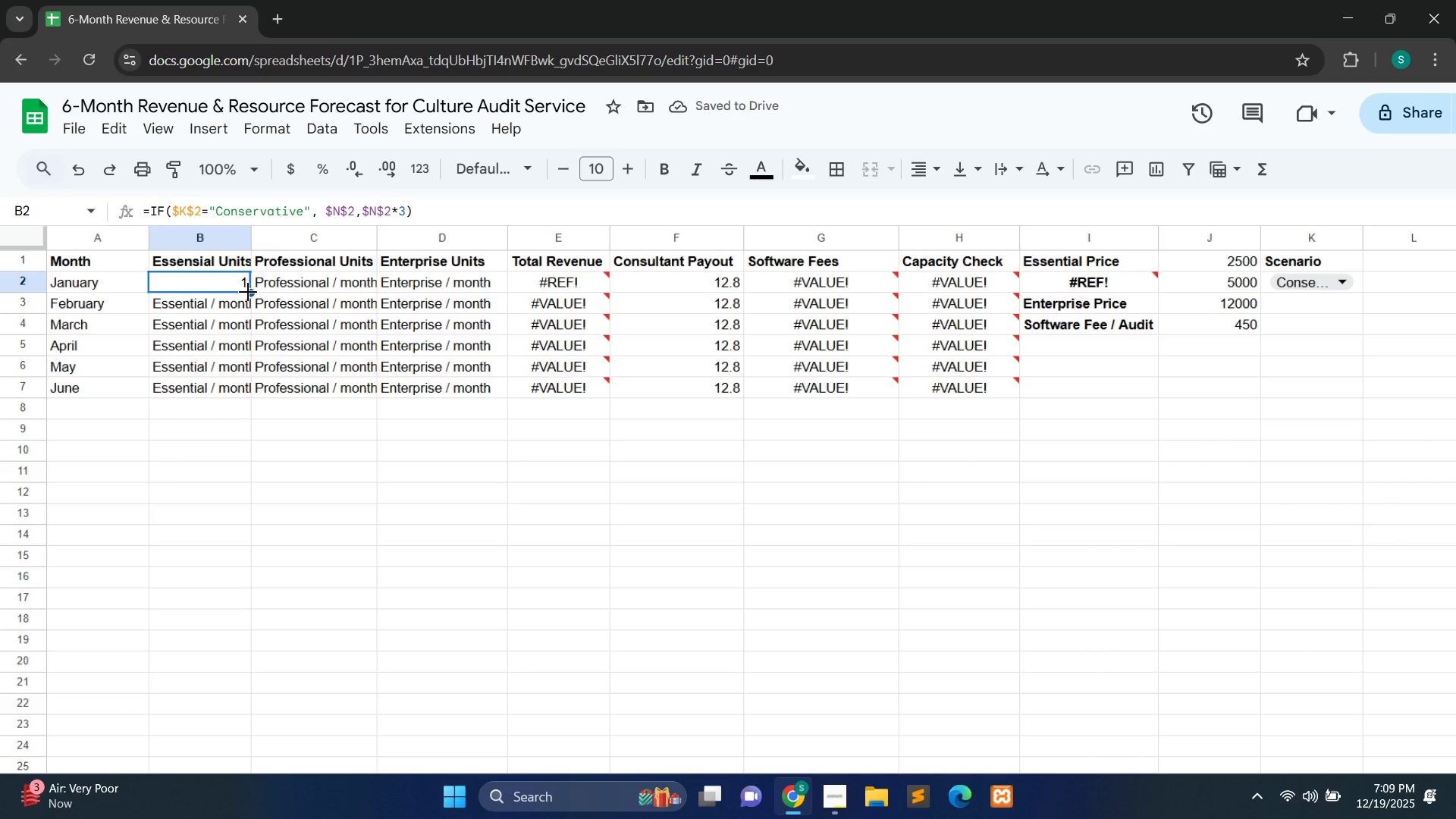 
left_click_drag(start_coordinate=[248, 292], to_coordinate=[248, 384])
 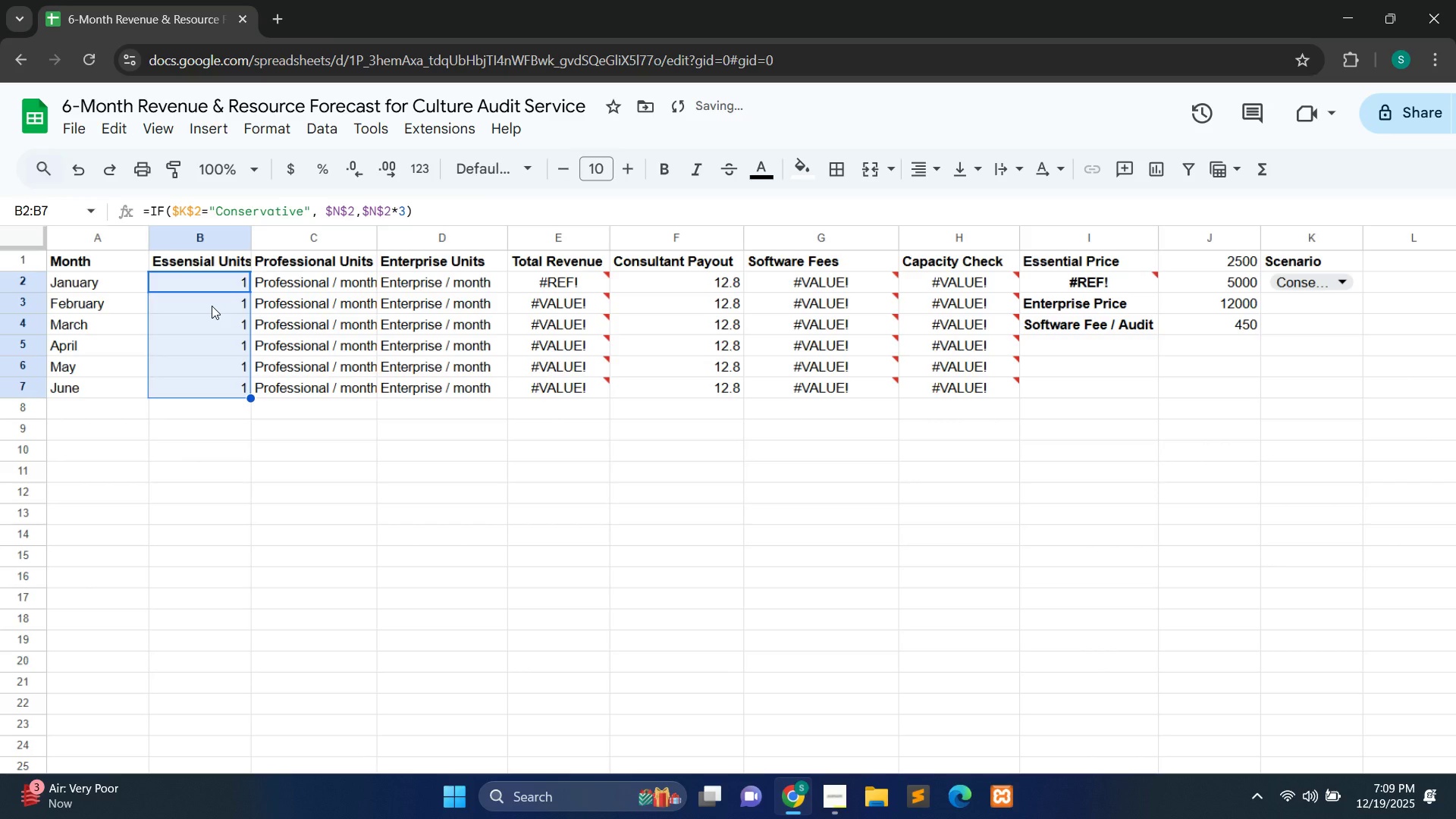 
double_click([212, 306])
 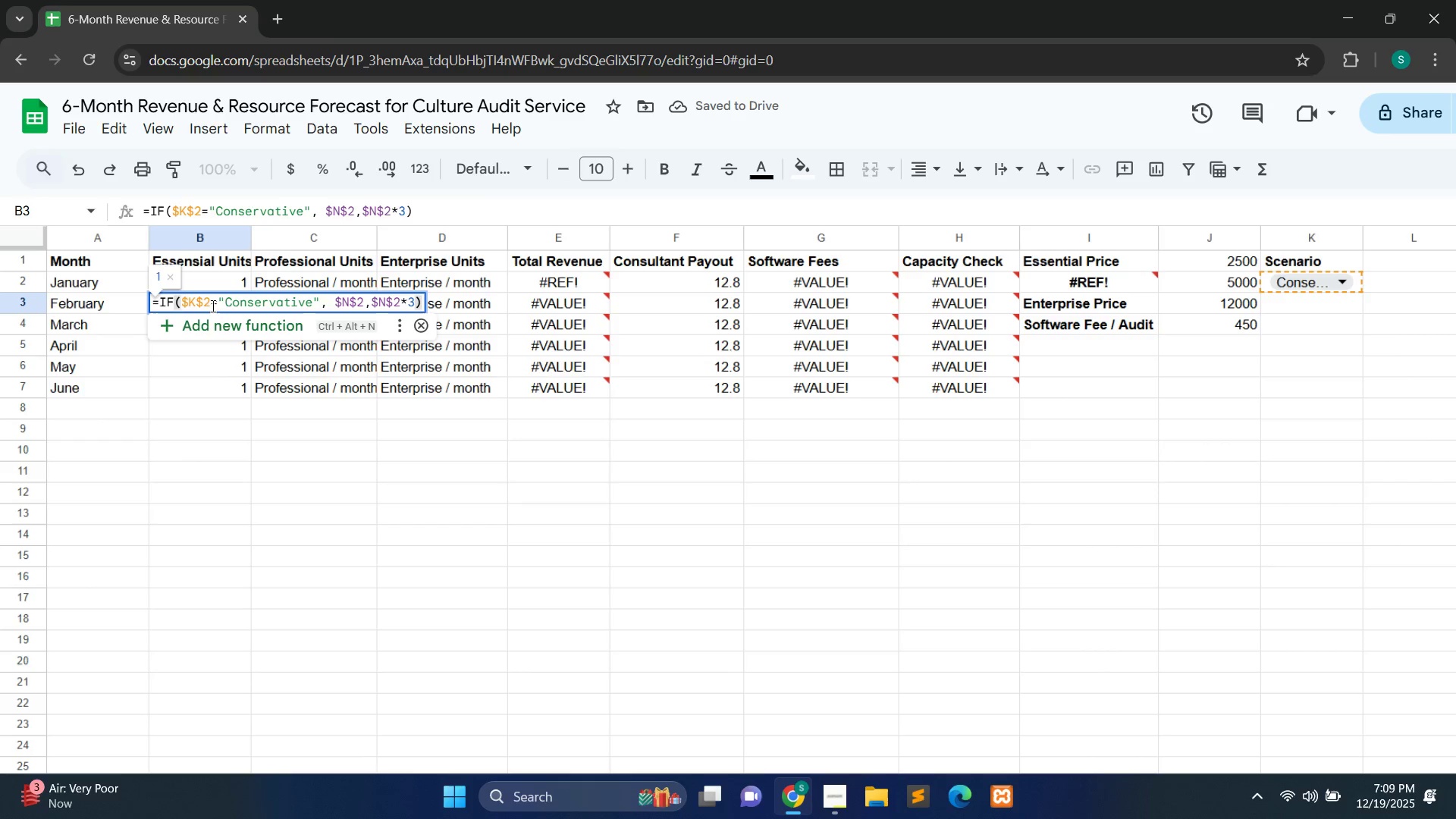 
key(Control+Z)
 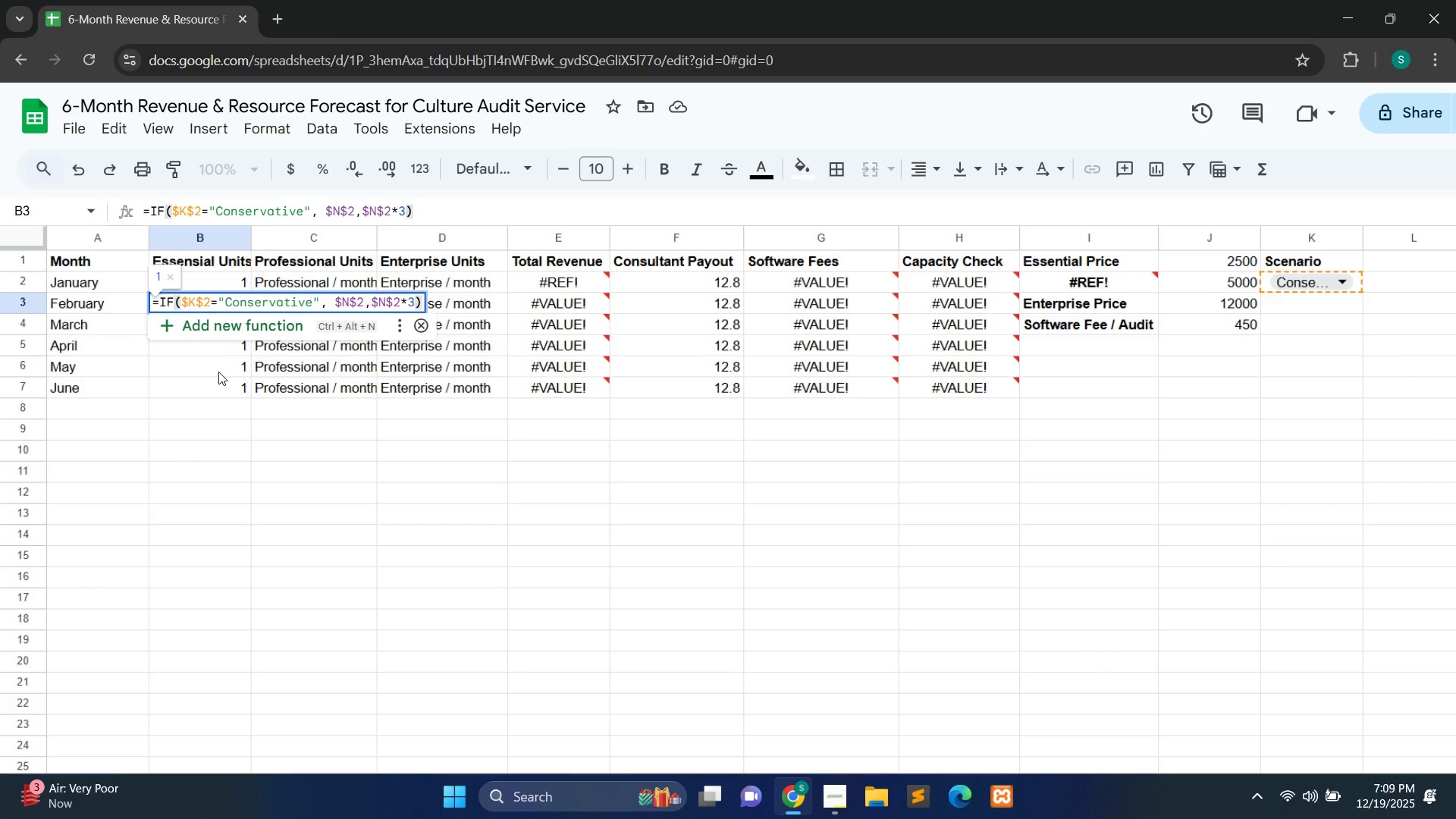 
key(Control+Z)
 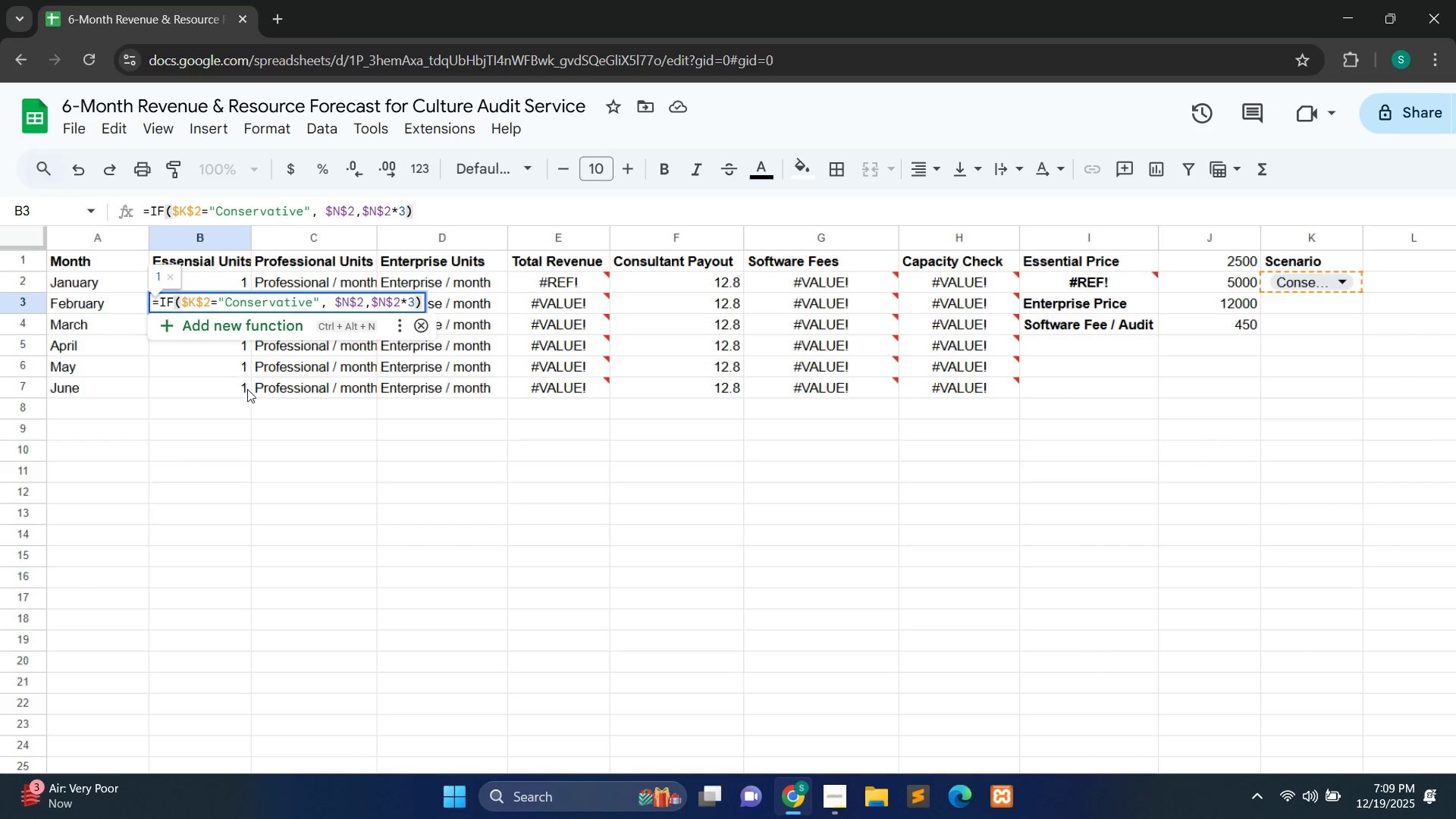 
left_click([247, 389])
 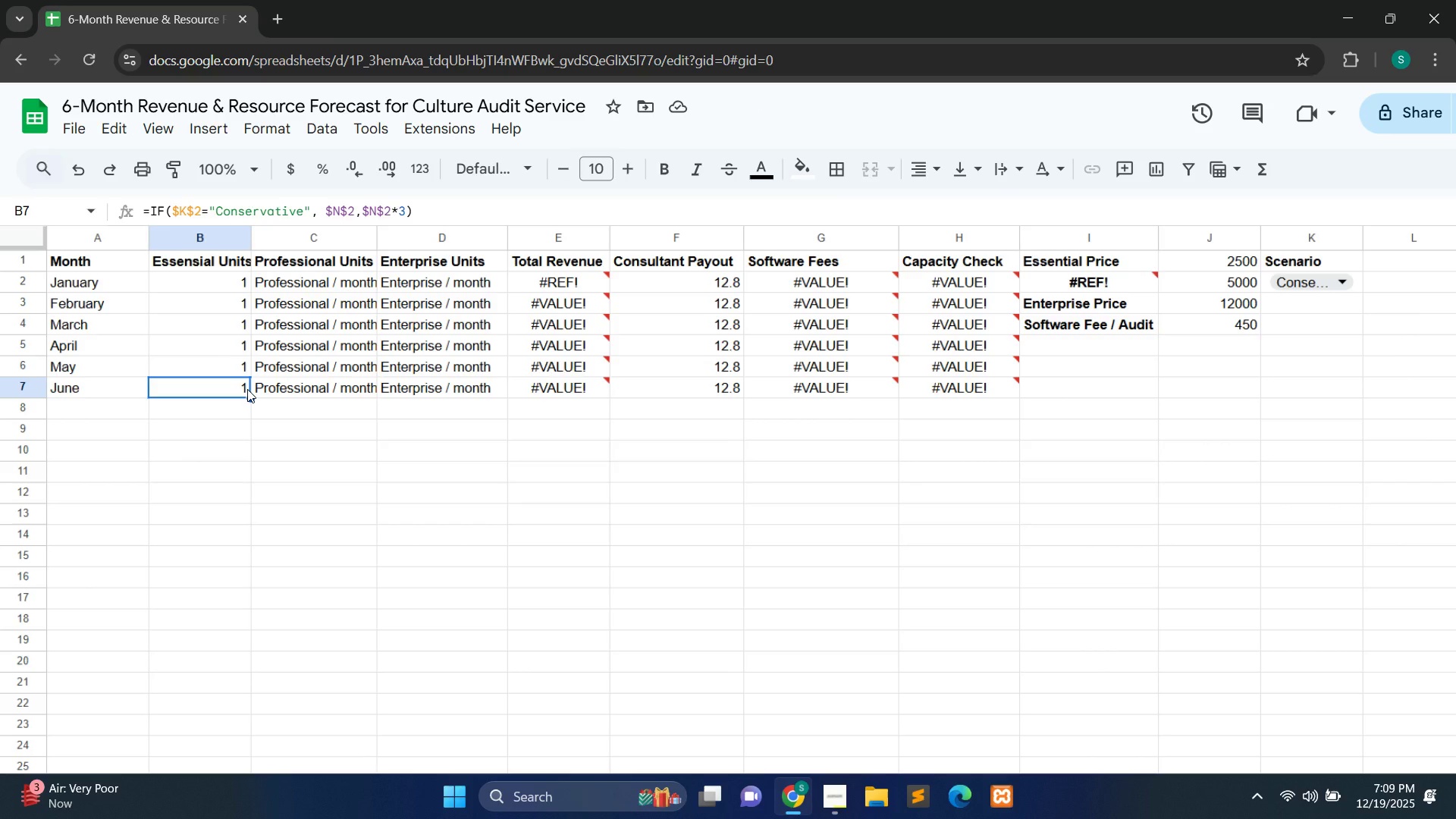 
key(Control+Z)
 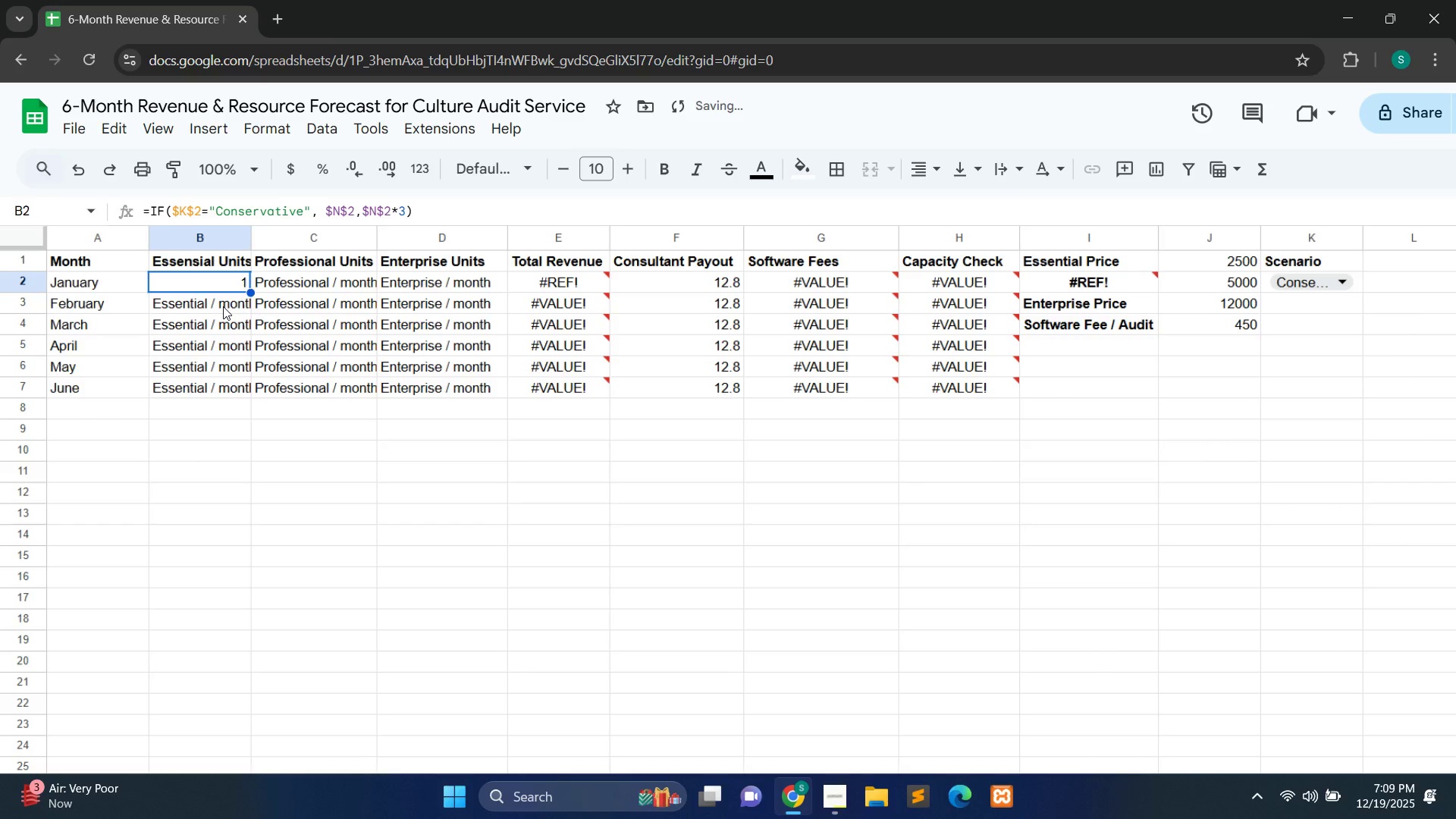 
double_click([223, 306])
 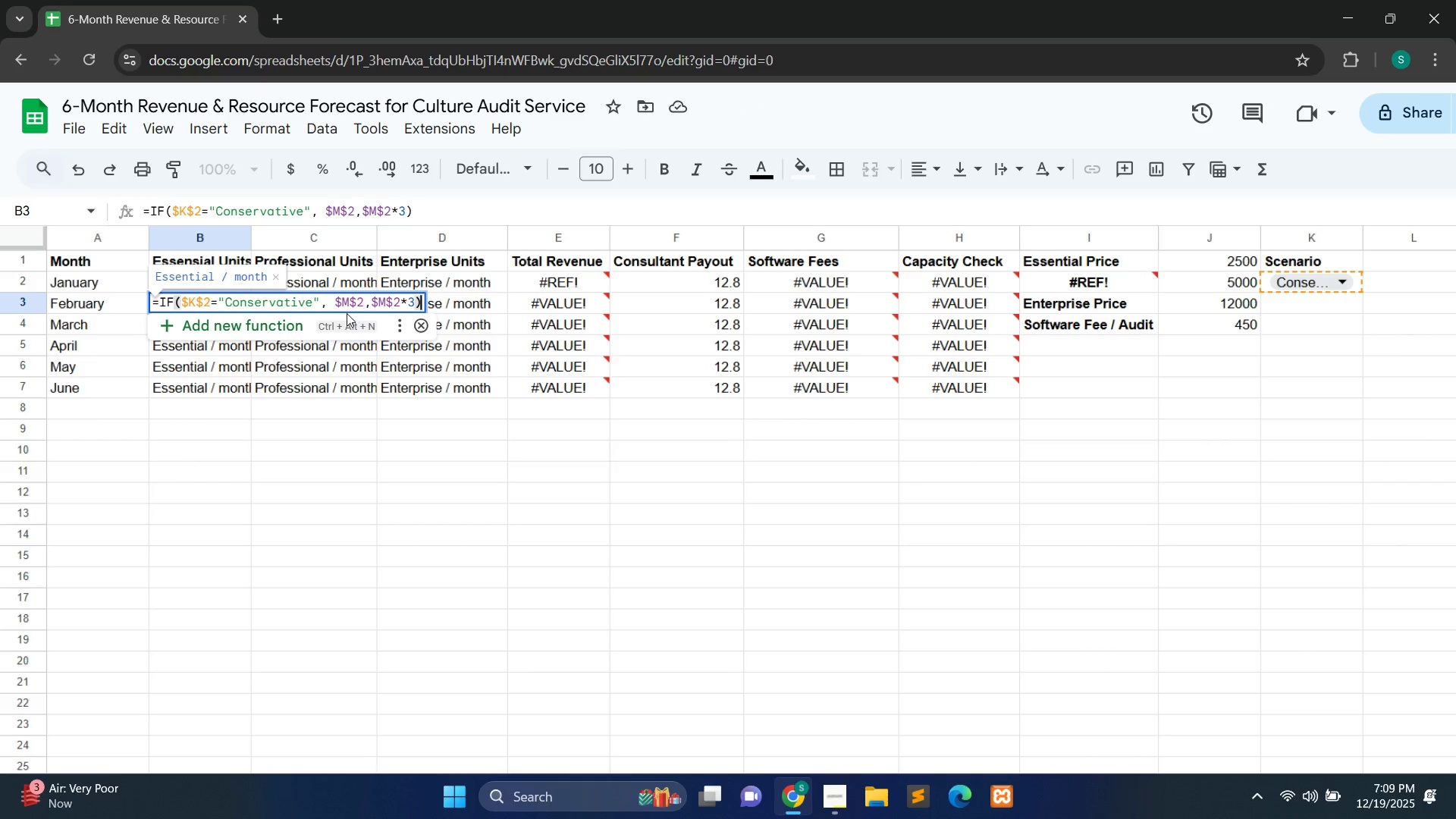 
wait(6.0)
 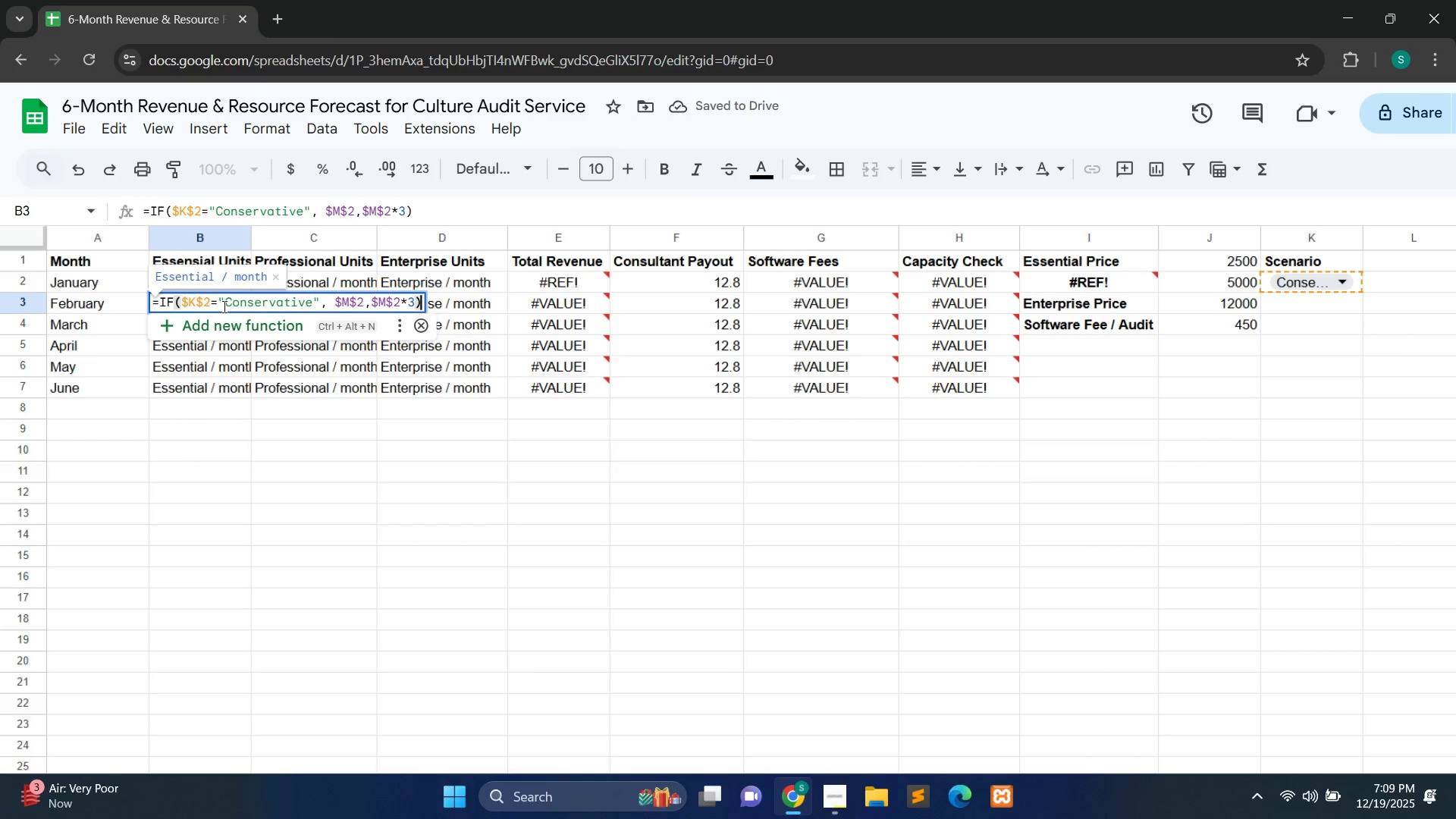 
left_click([378, 413])
 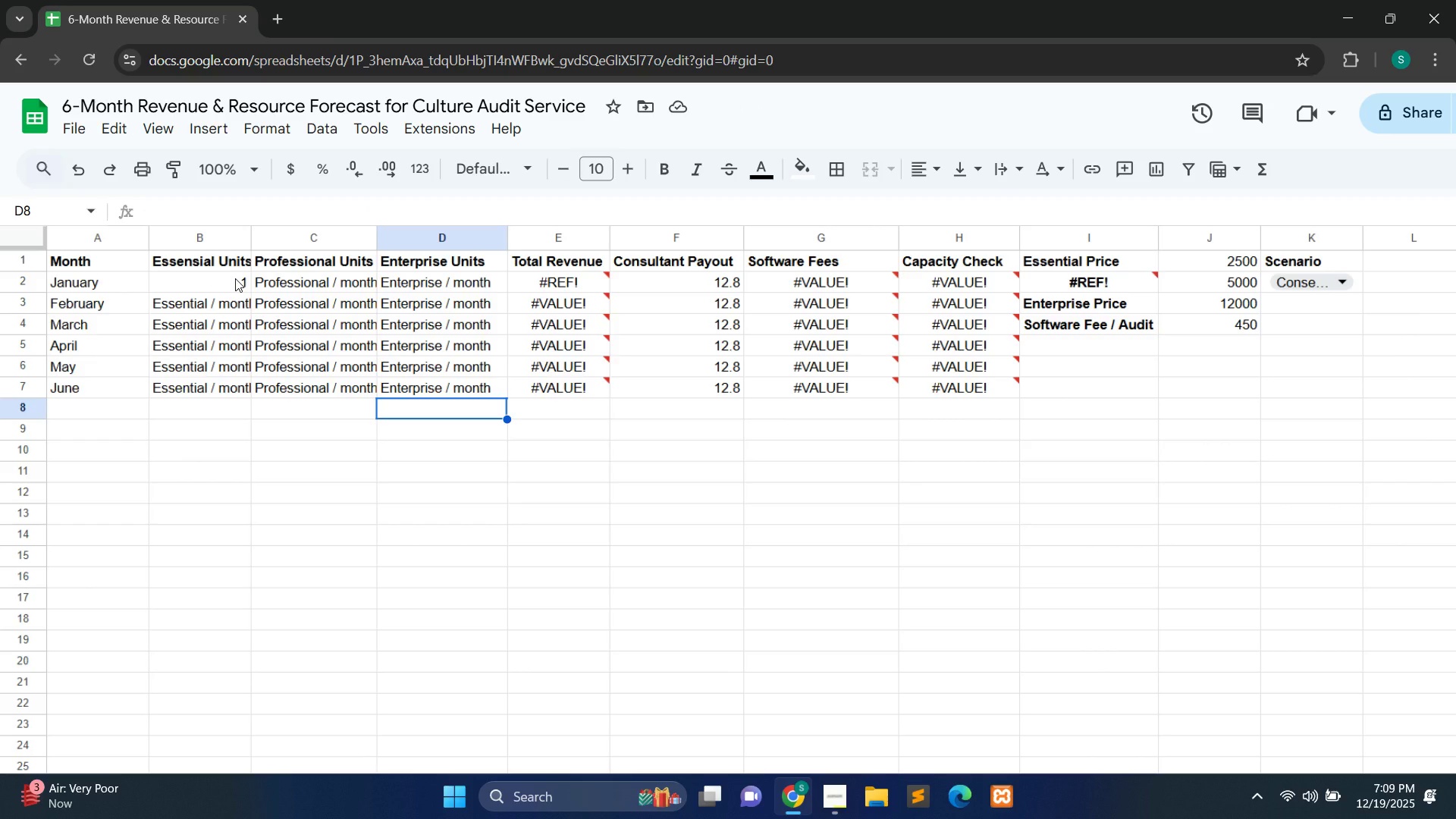 
double_click([235, 278])
 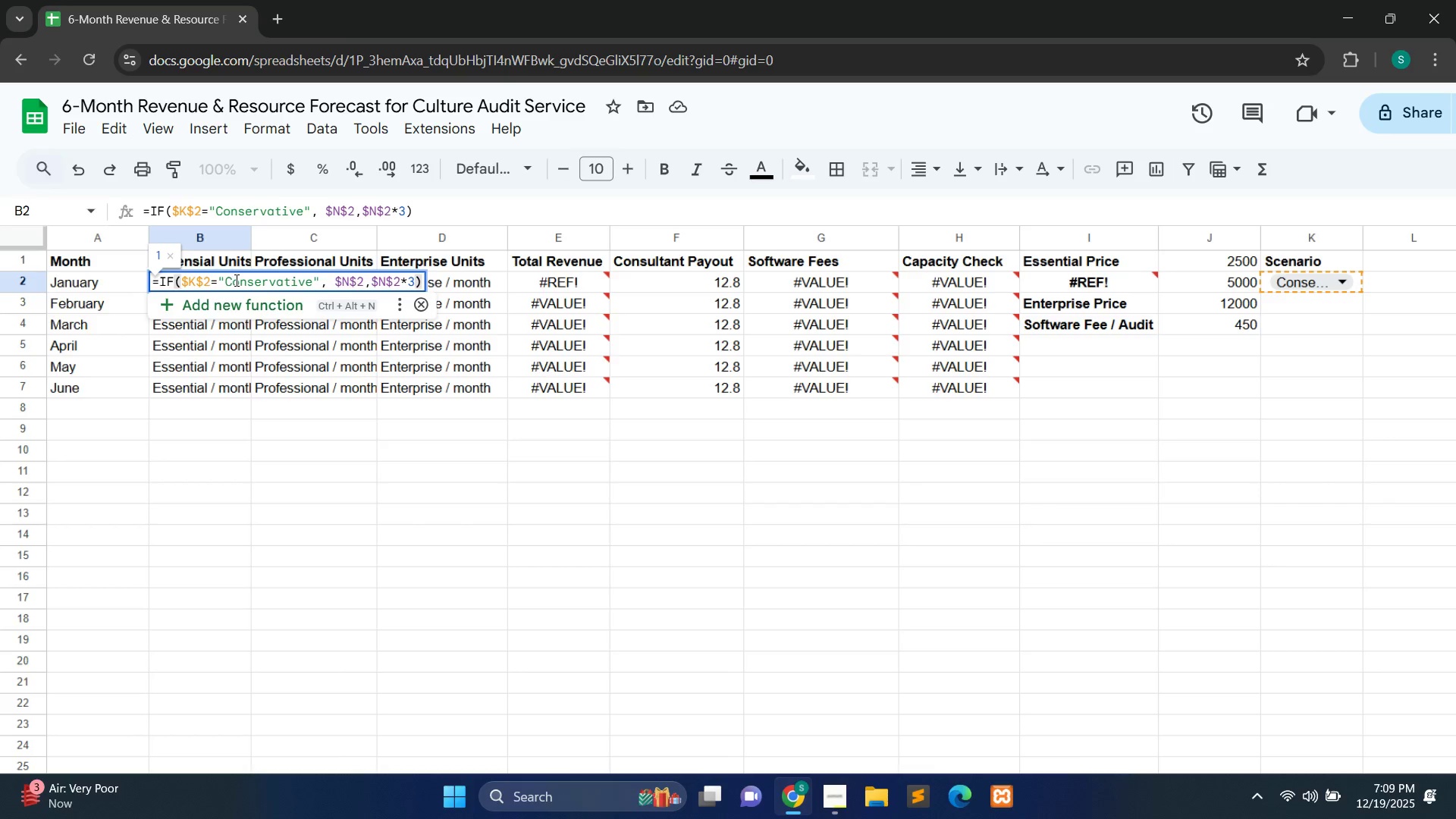 
left_click([246, 416])
 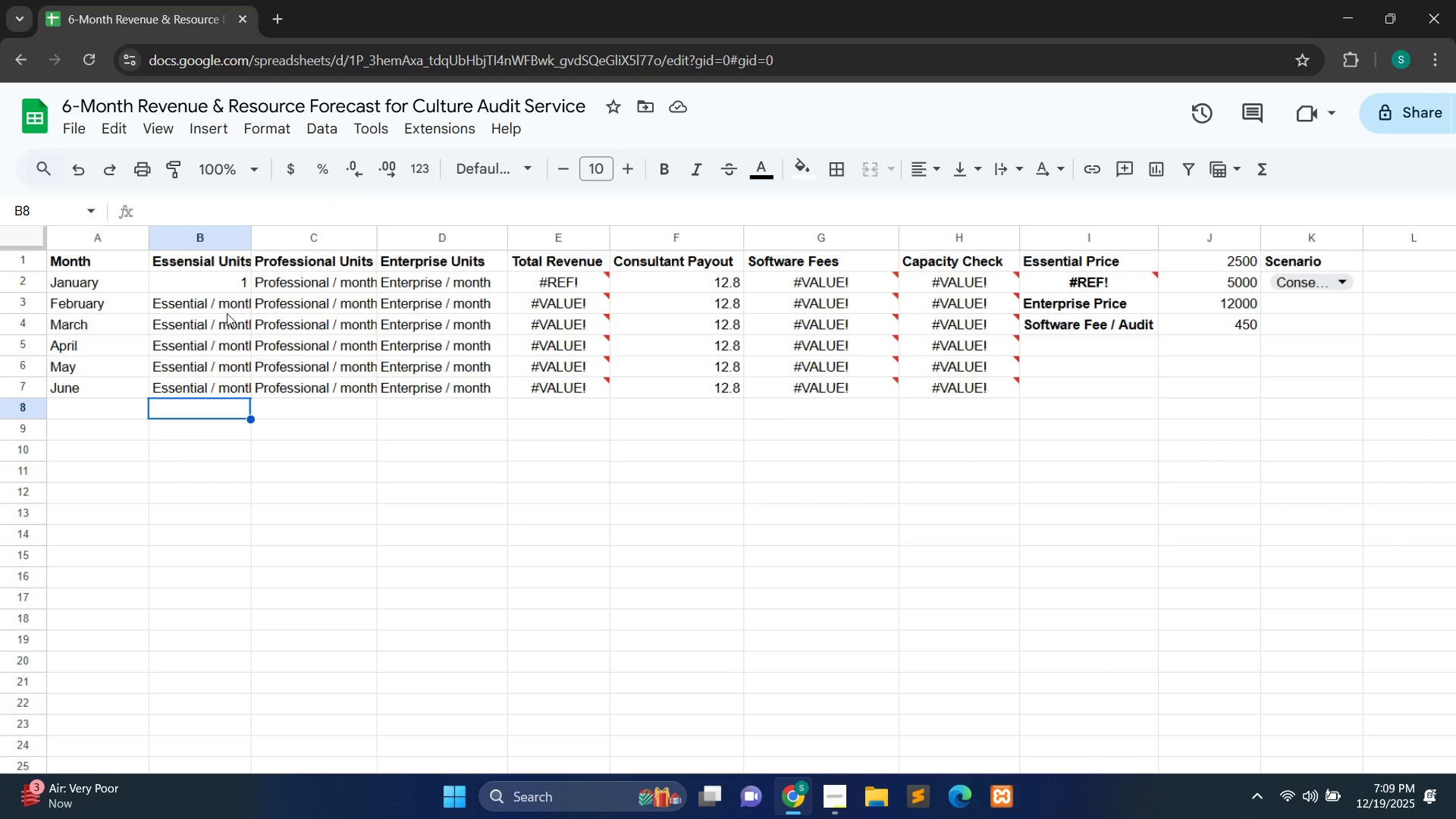 
hold_key(key=ControlLeft, duration=0.86)
 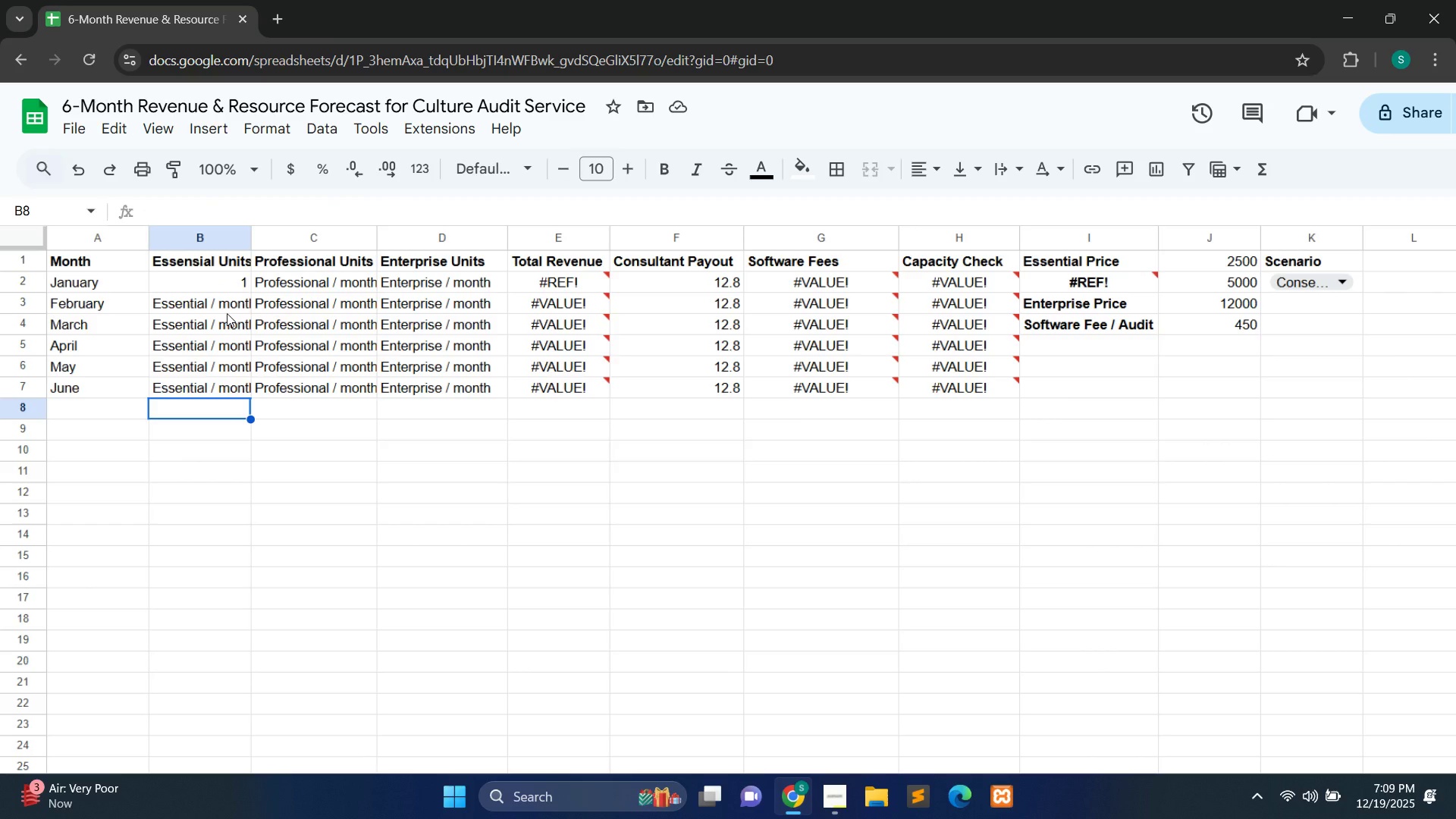 
key(Control+ControlLeft)
 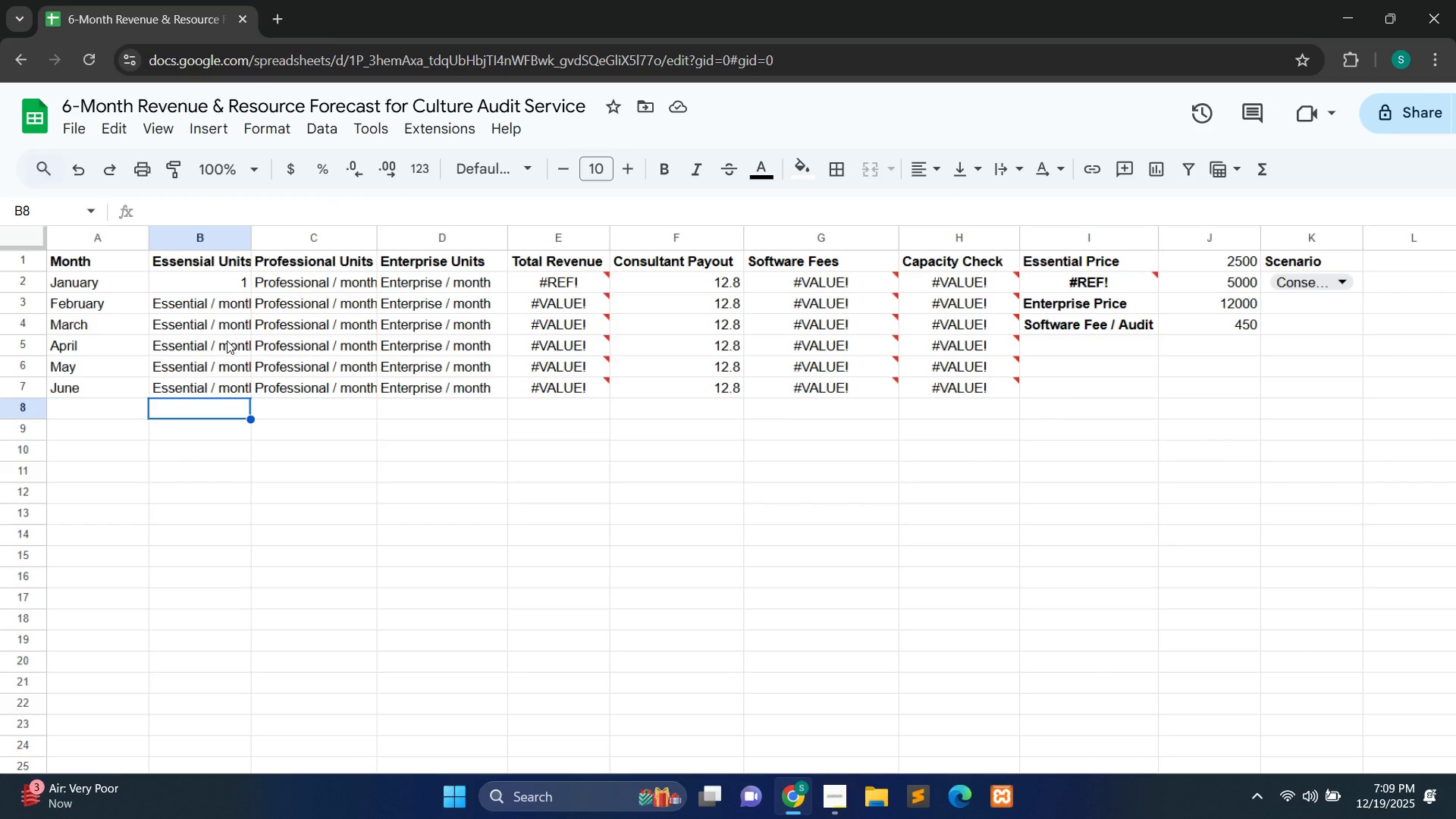 
double_click([227, 340])
 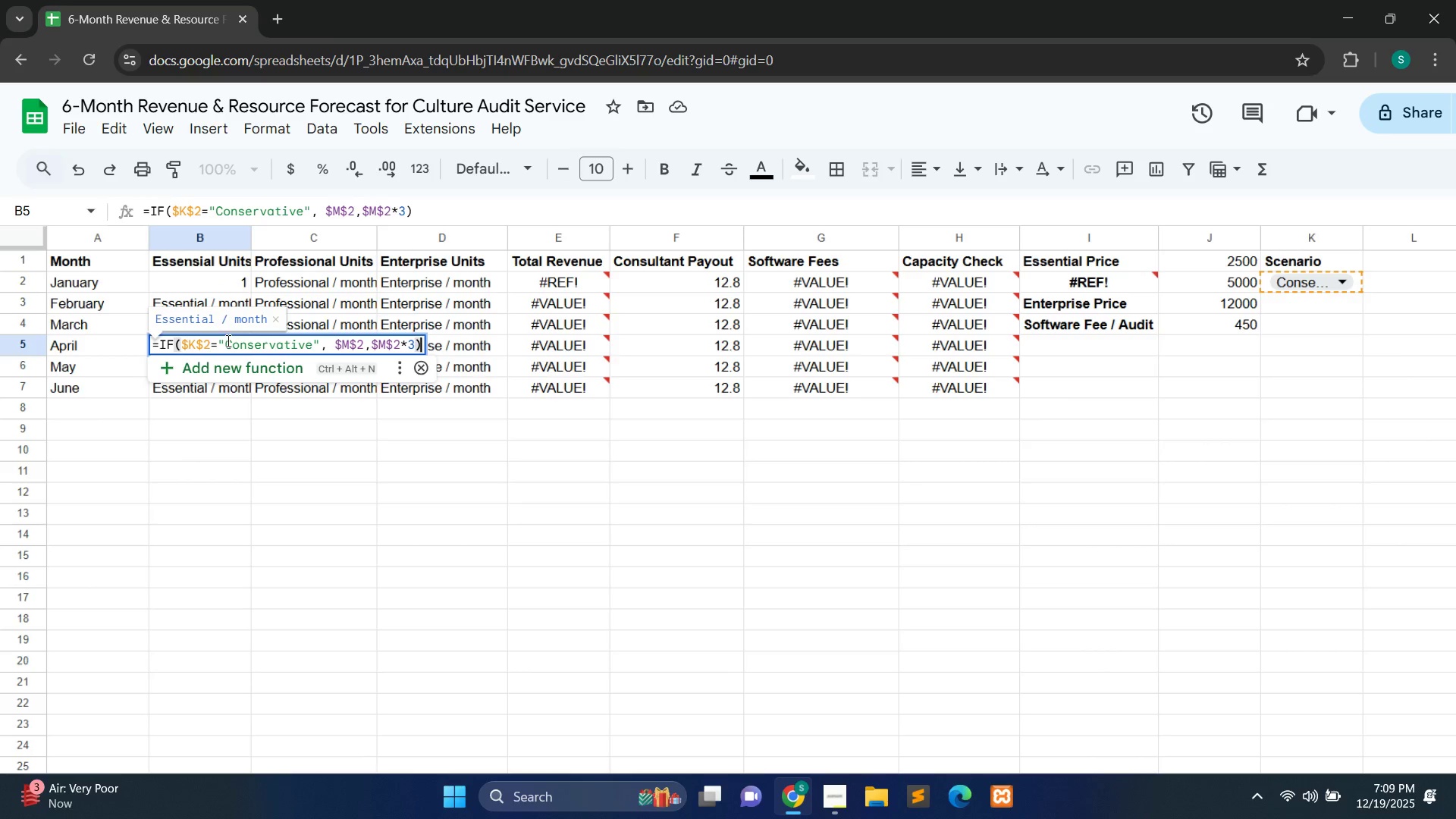 
left_click([255, 428])
 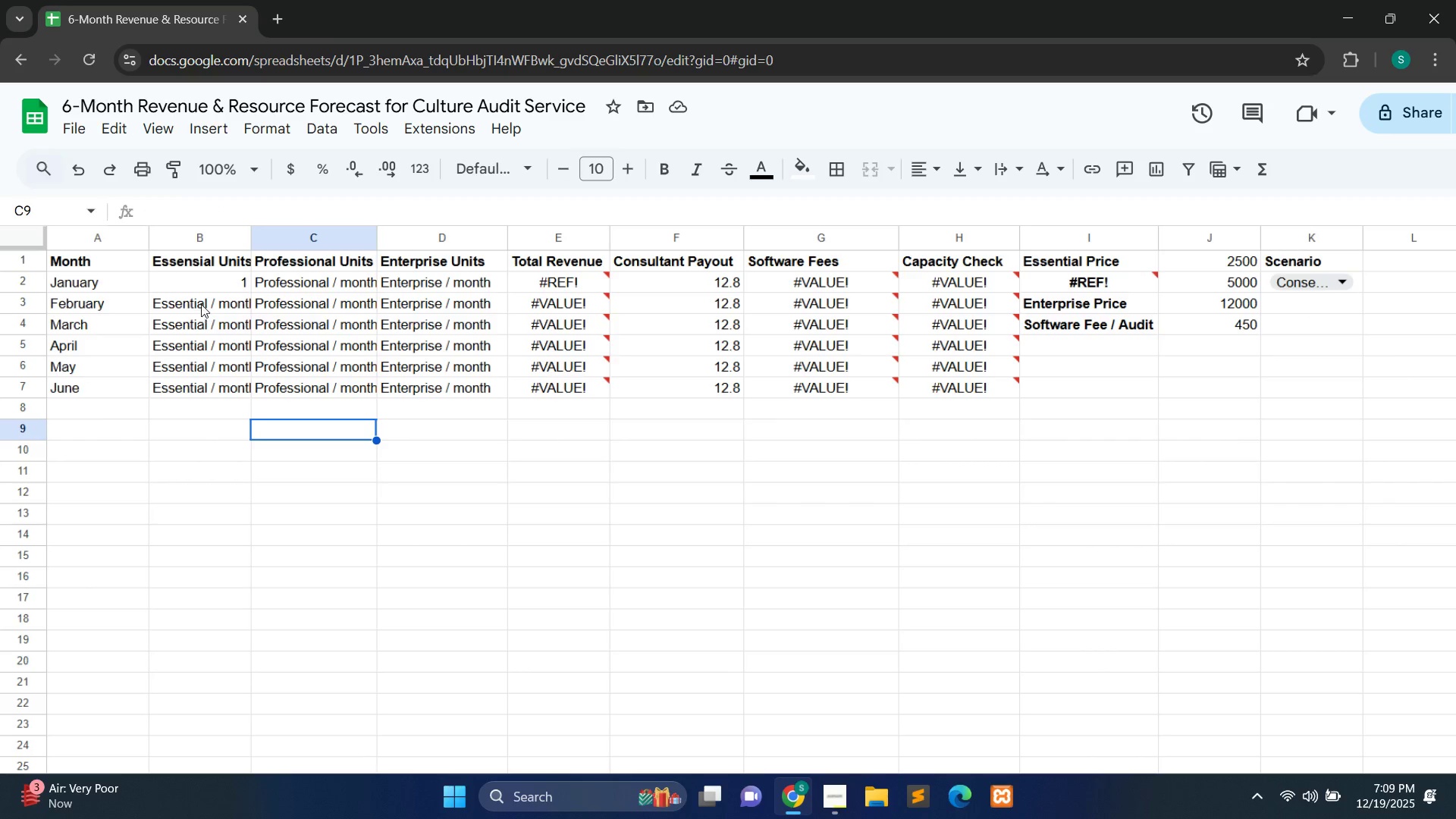 
key(Control+Y)
 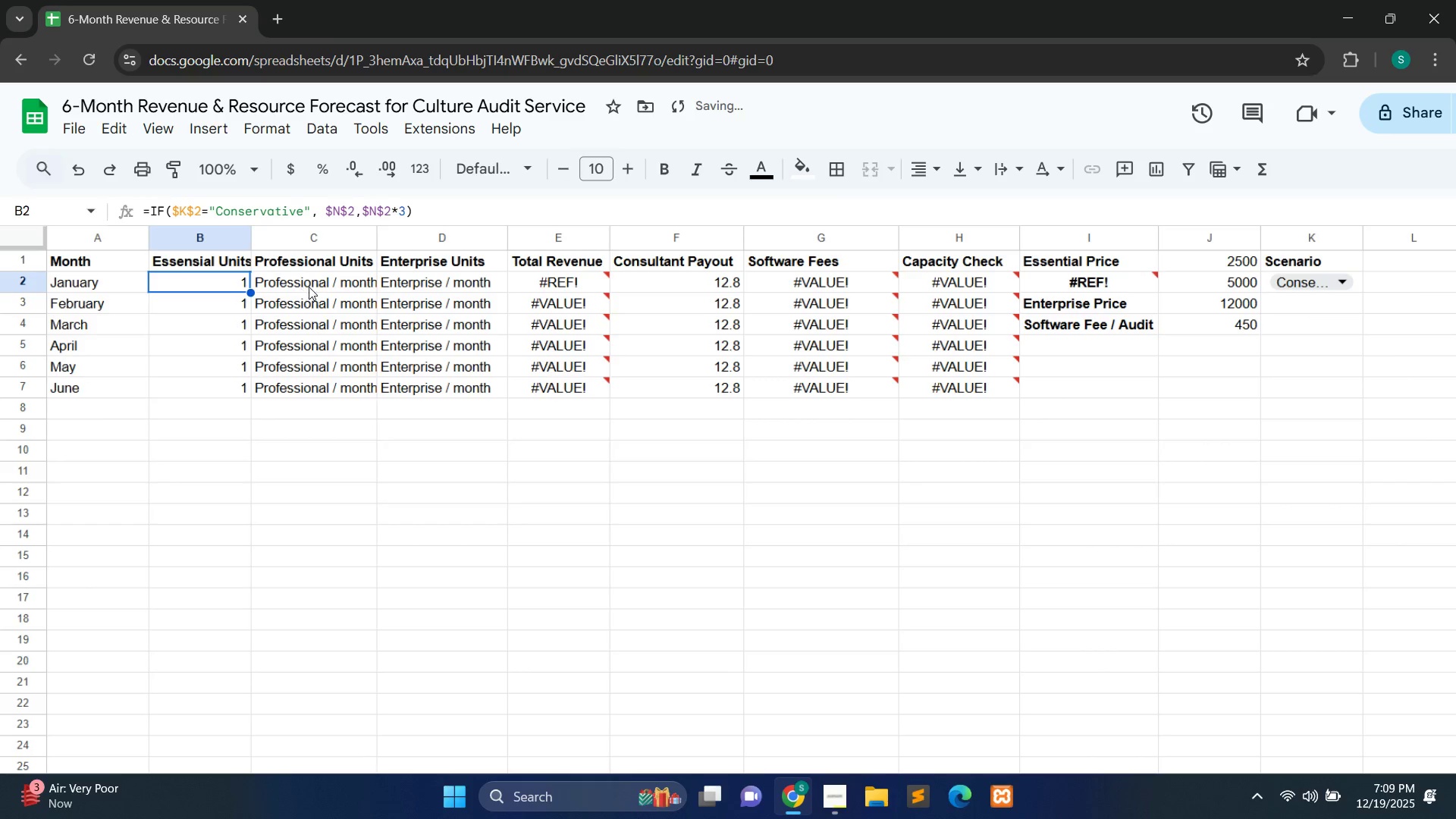 
double_click([333, 286])
 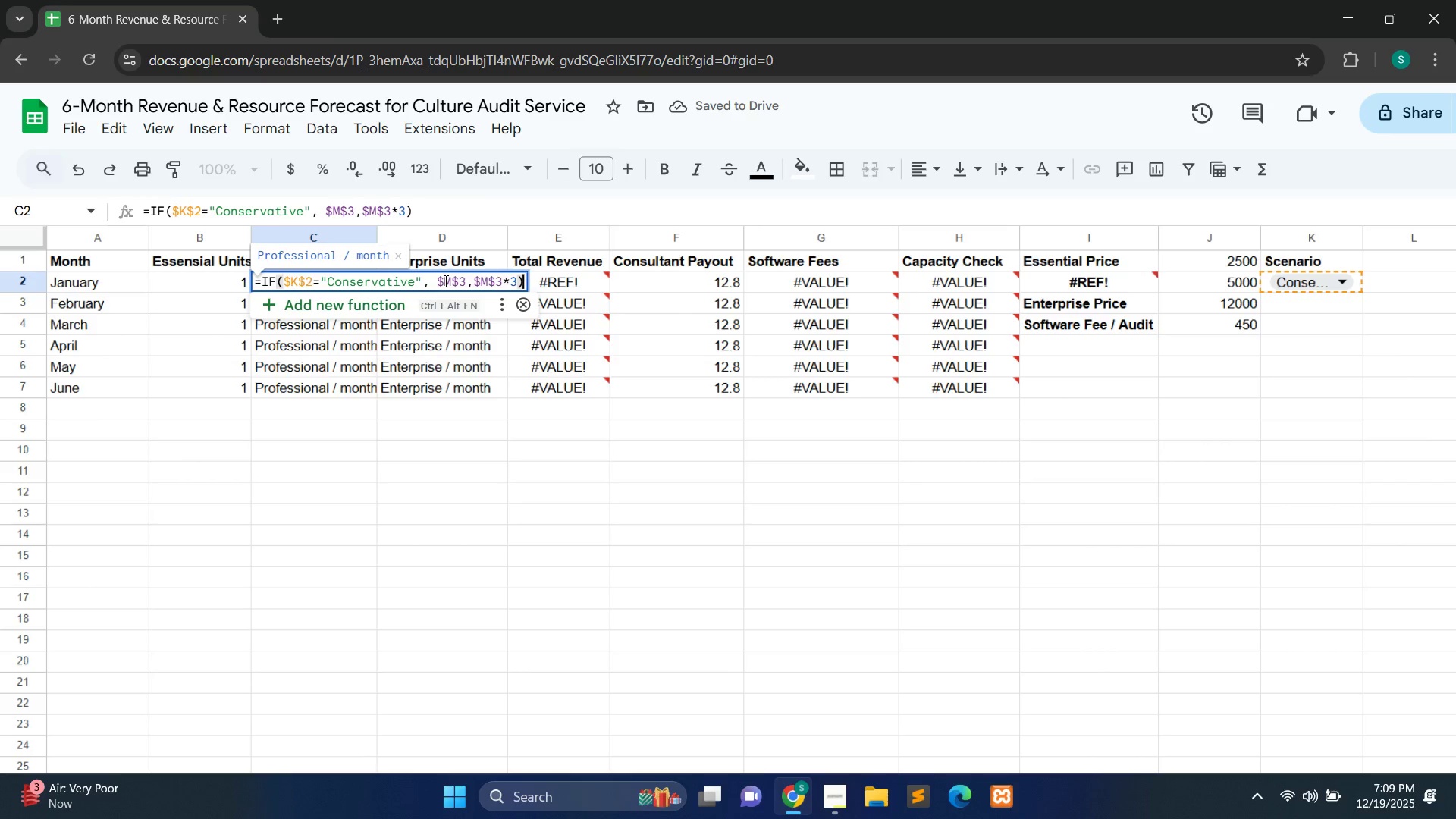 
left_click([449, 281])
 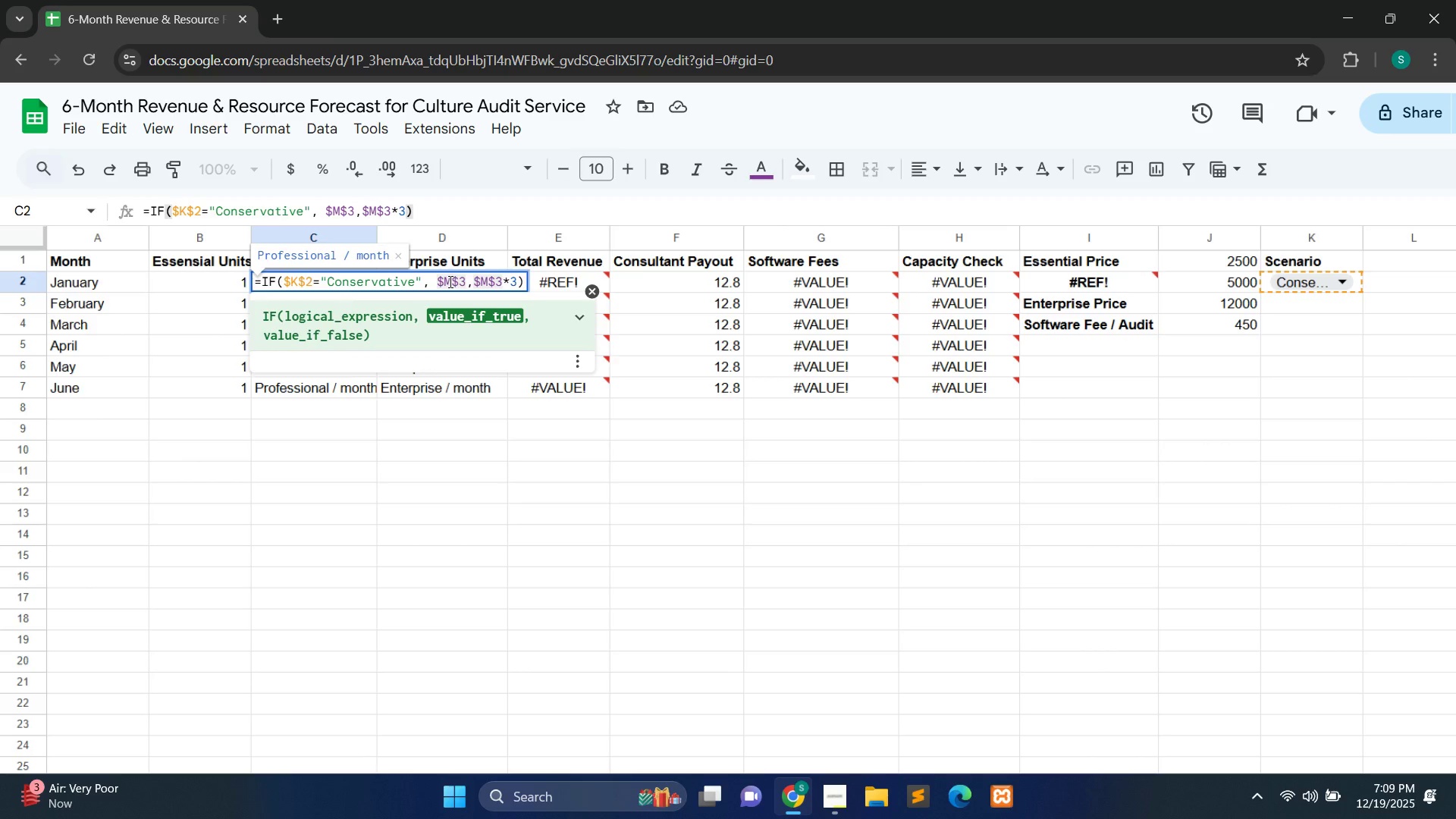 
key(Backspace)
 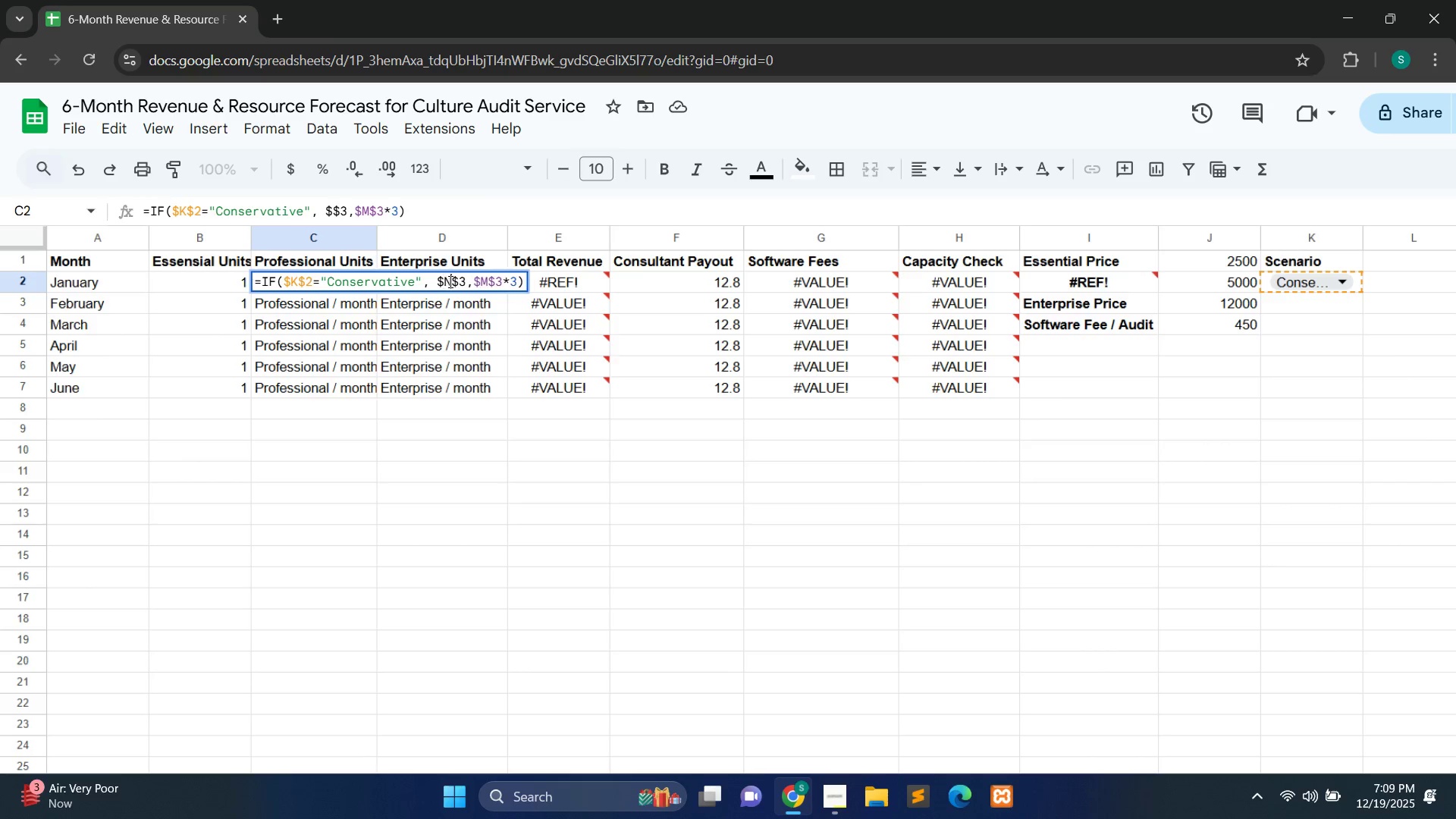 
key(N)
 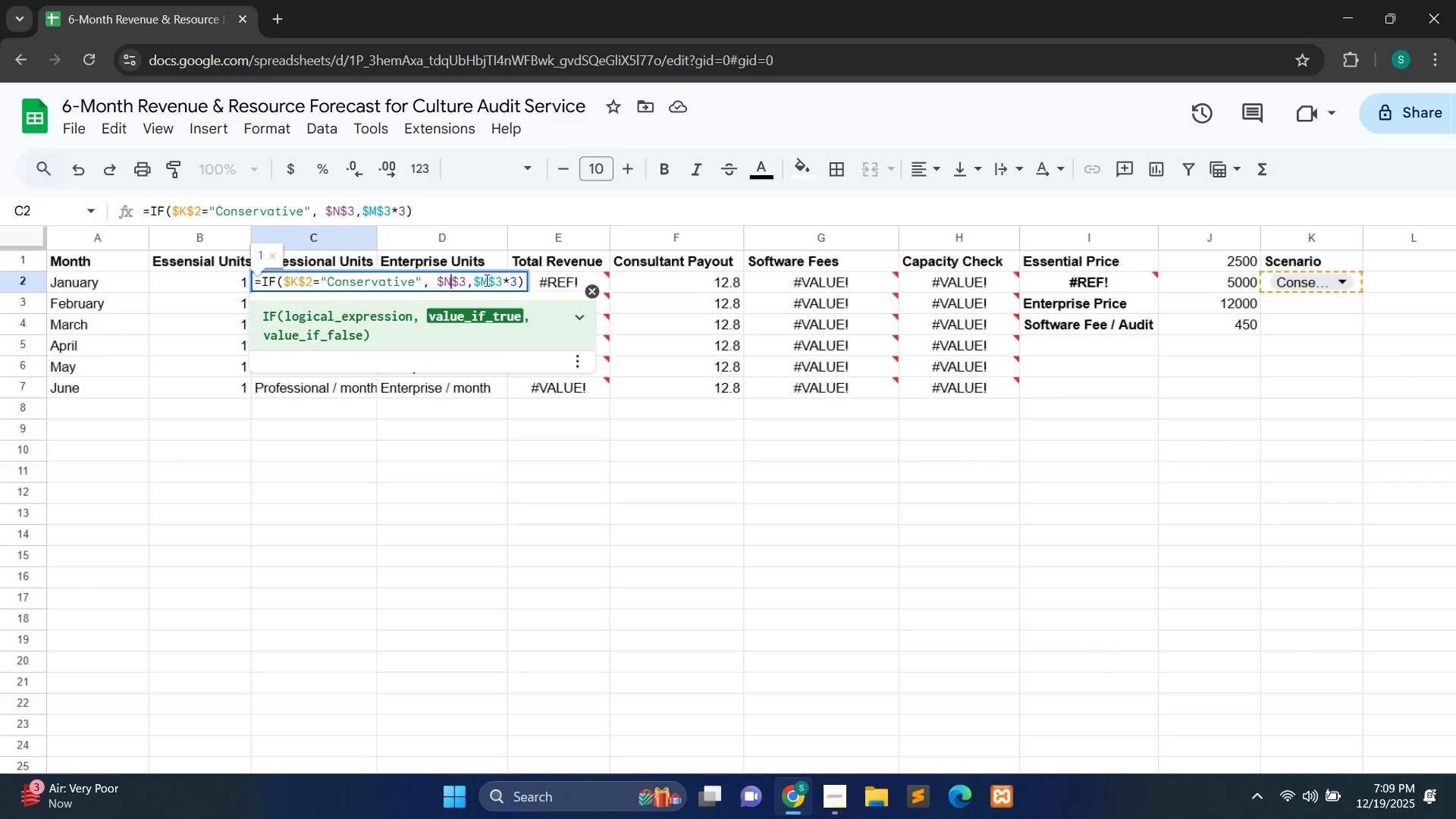 
left_click([485, 280])
 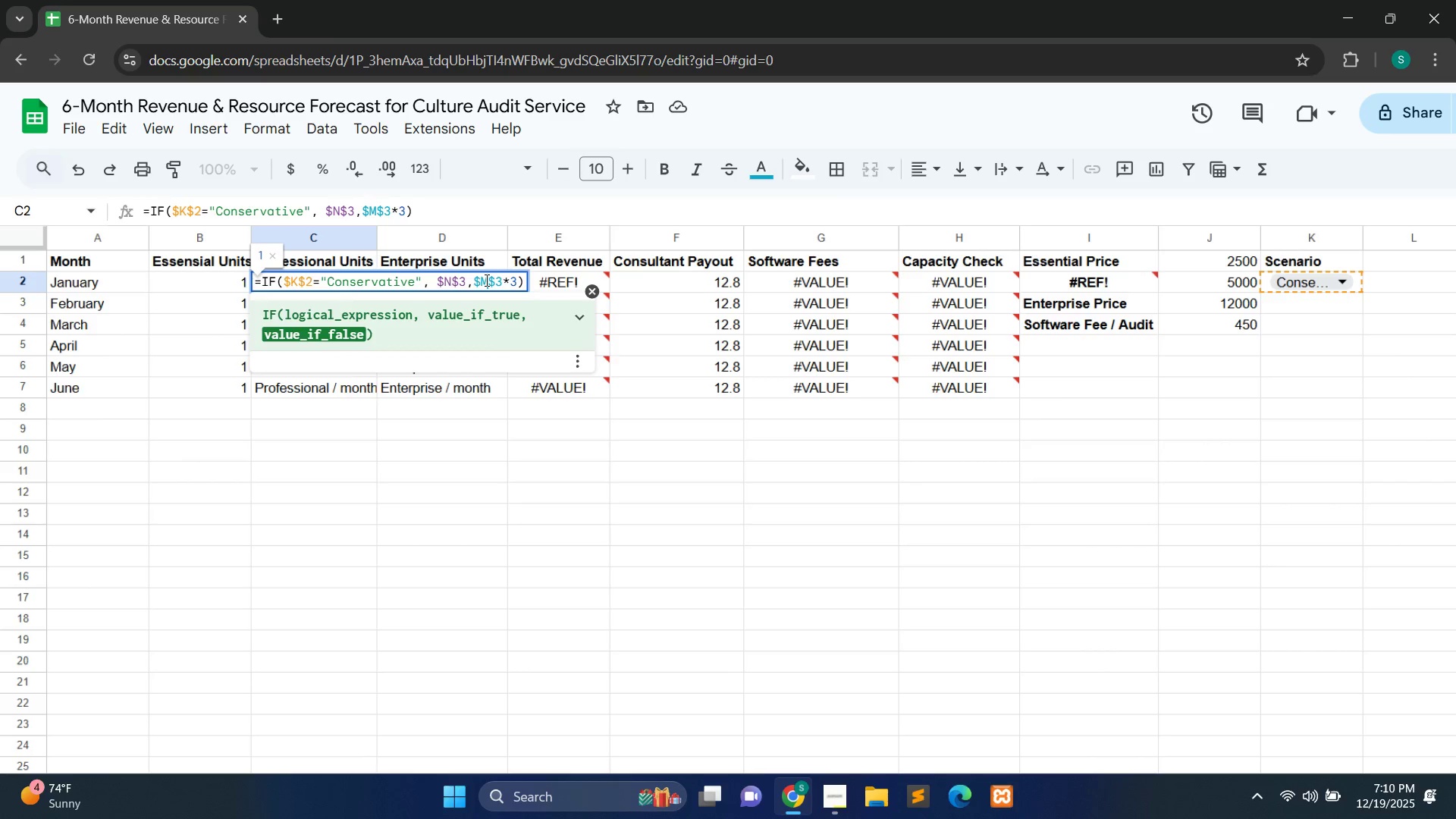 
key(Backspace)
 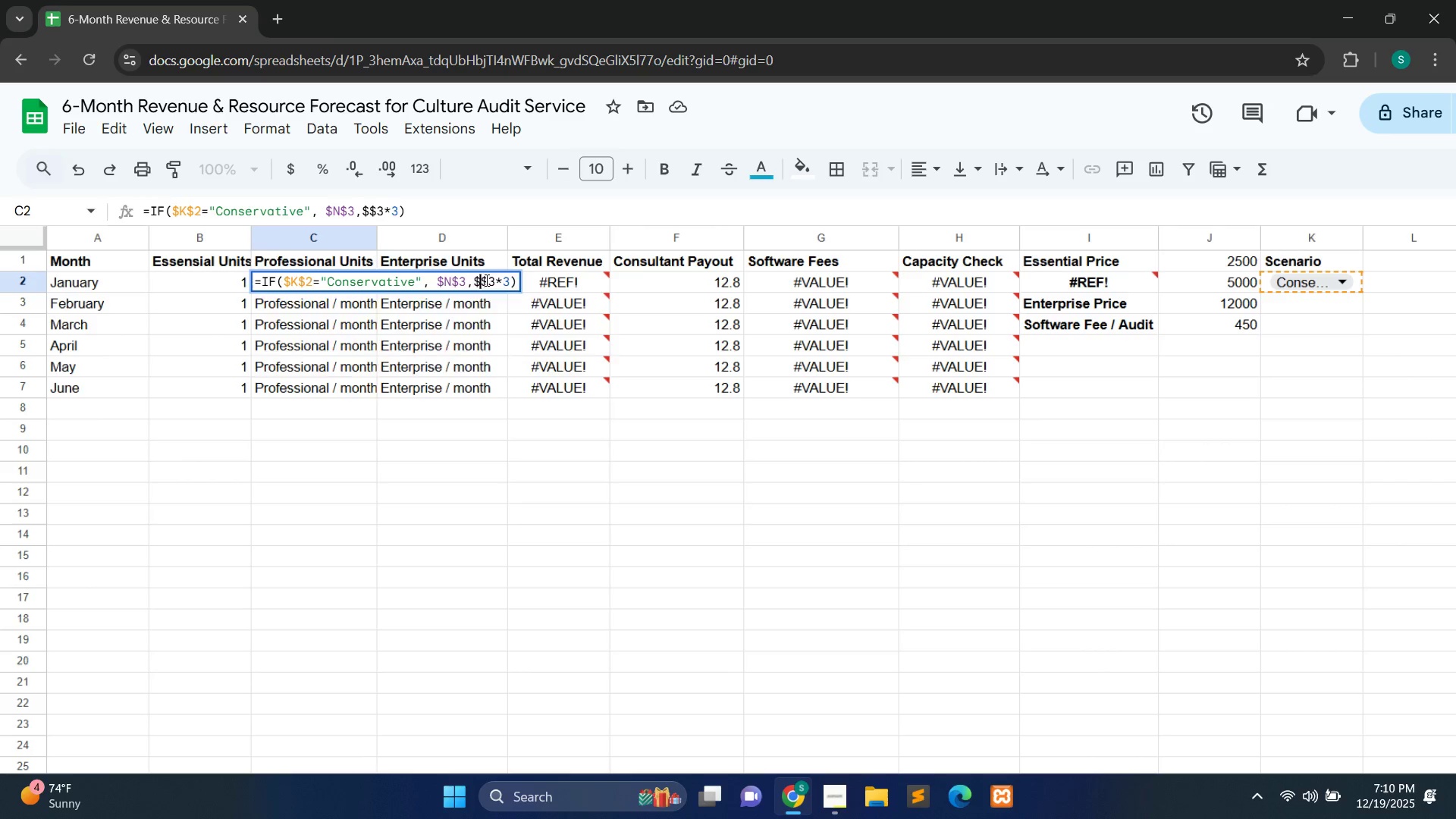 
key(N)
 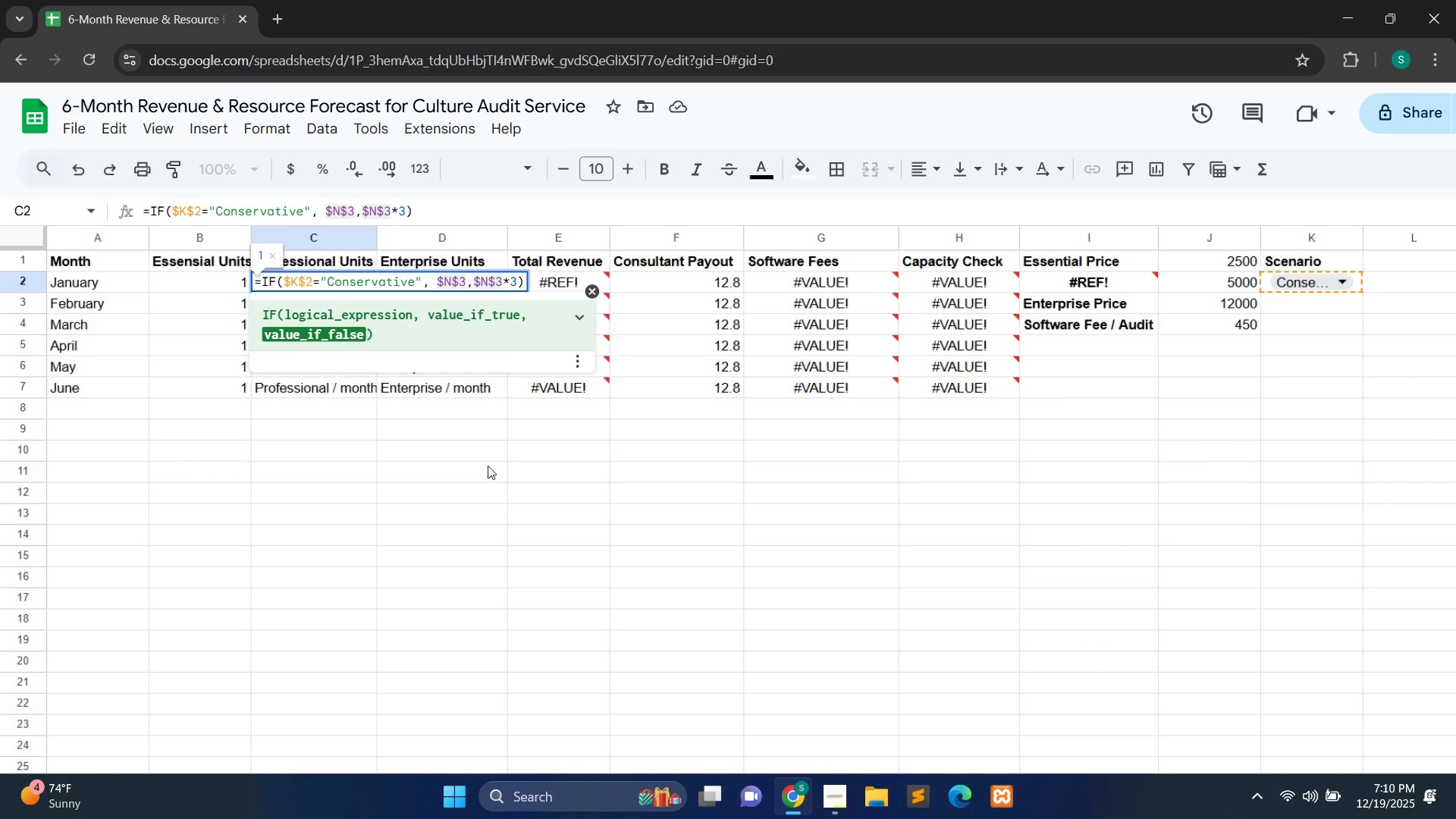 
left_click([488, 466])
 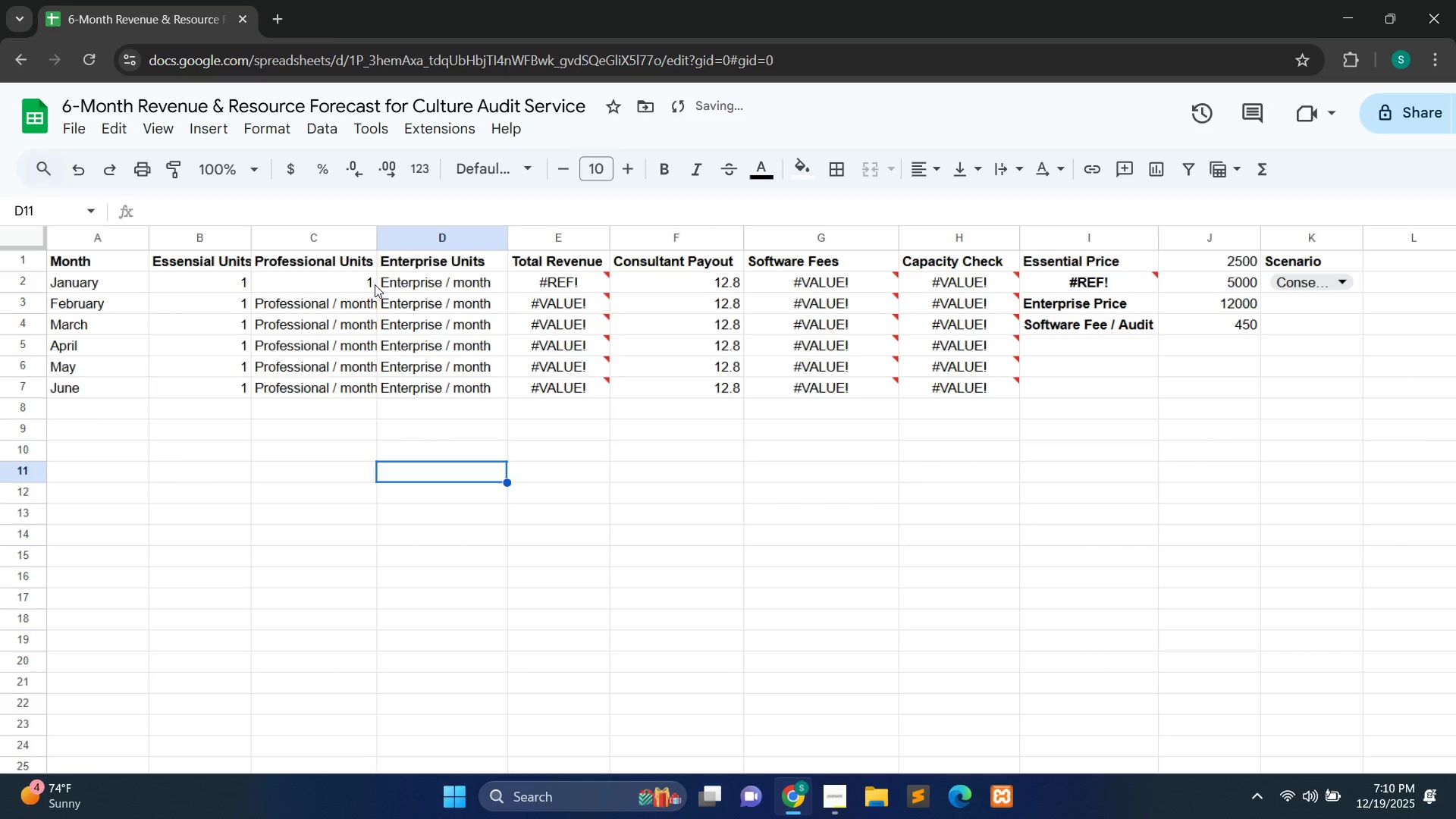 
left_click([363, 282])
 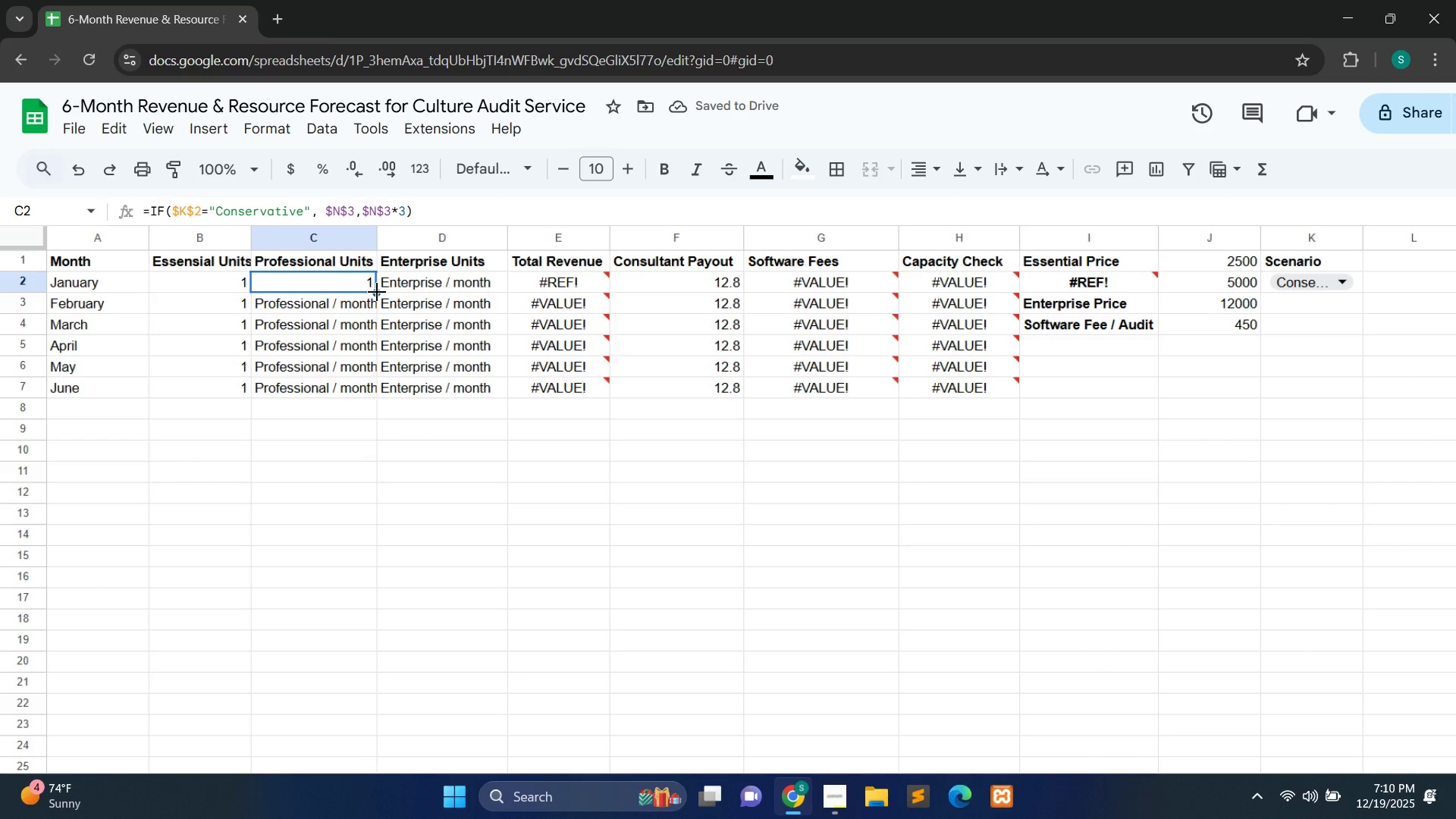 
left_click_drag(start_coordinate=[377, 293], to_coordinate=[373, 382])
 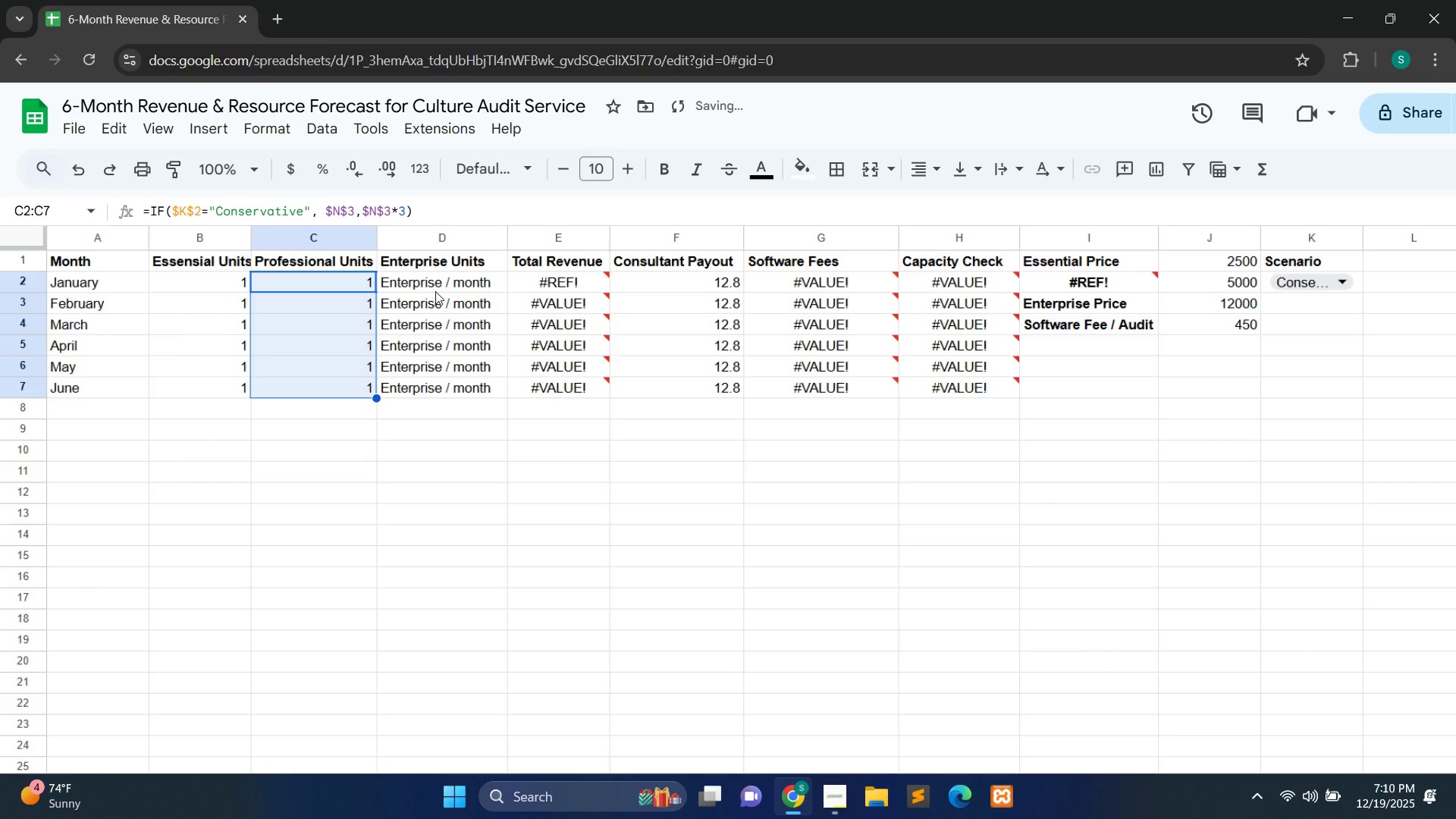 
double_click([451, 283])
 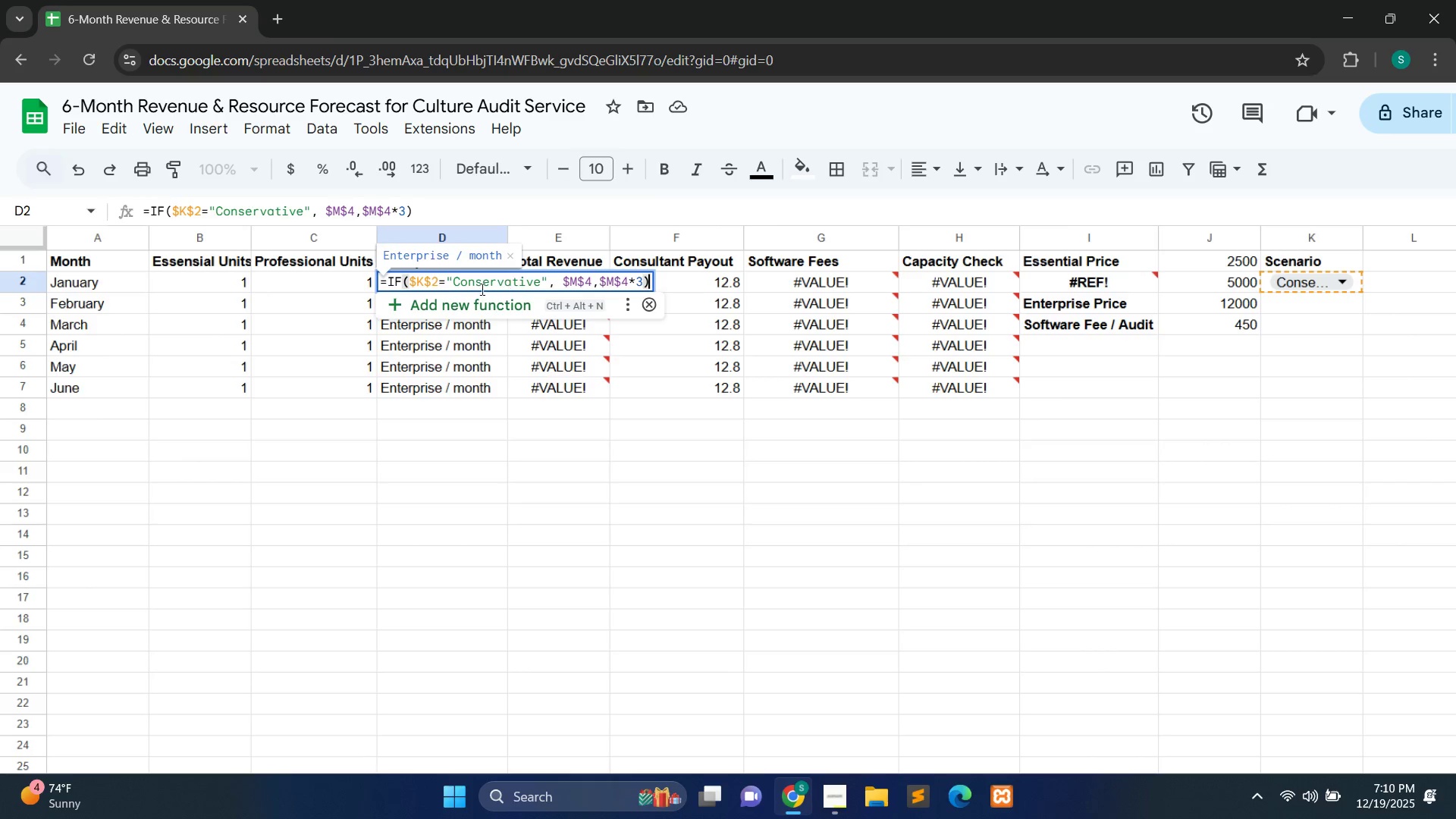 
wait(11.92)
 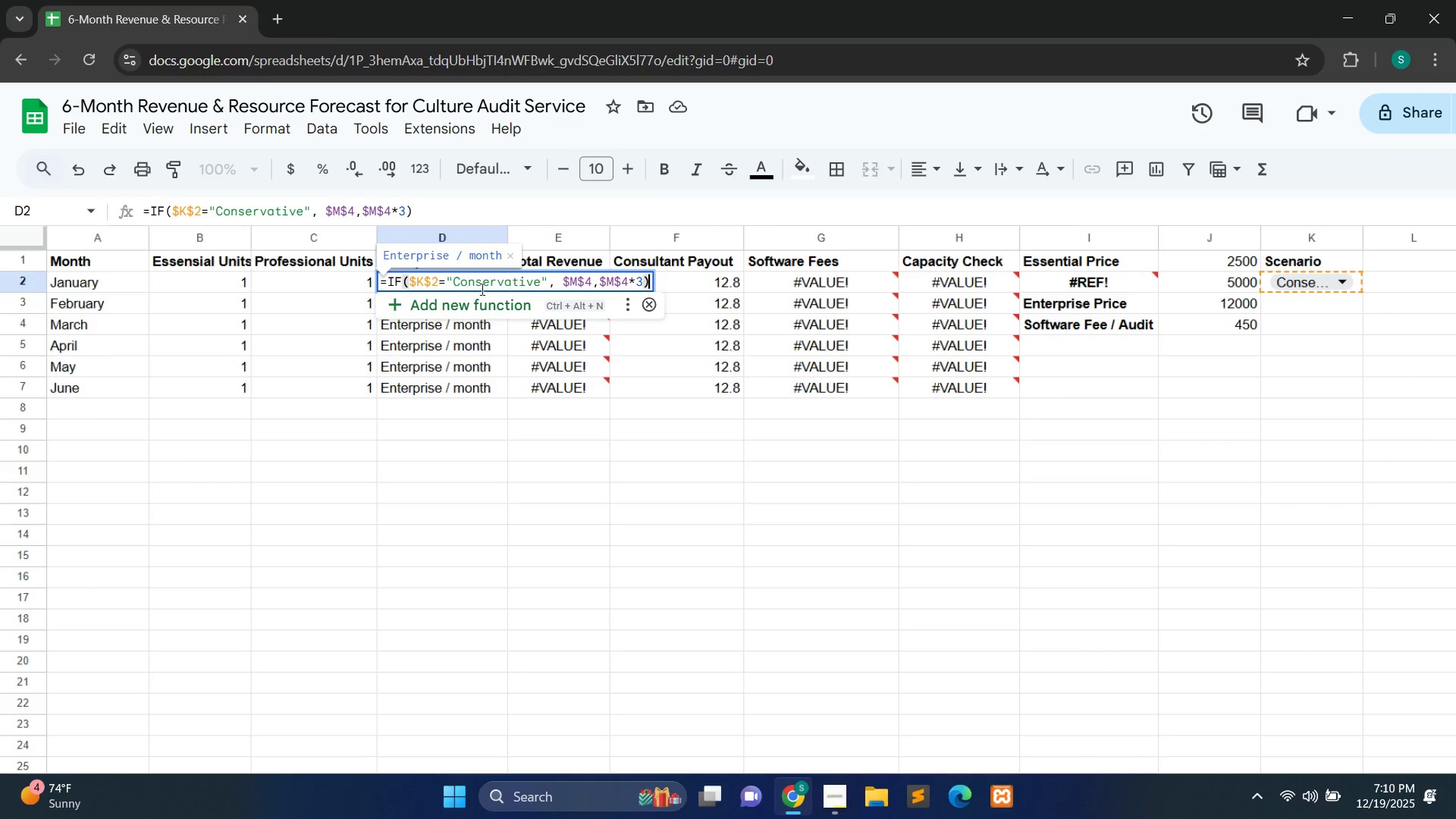 
left_click([427, 331])
 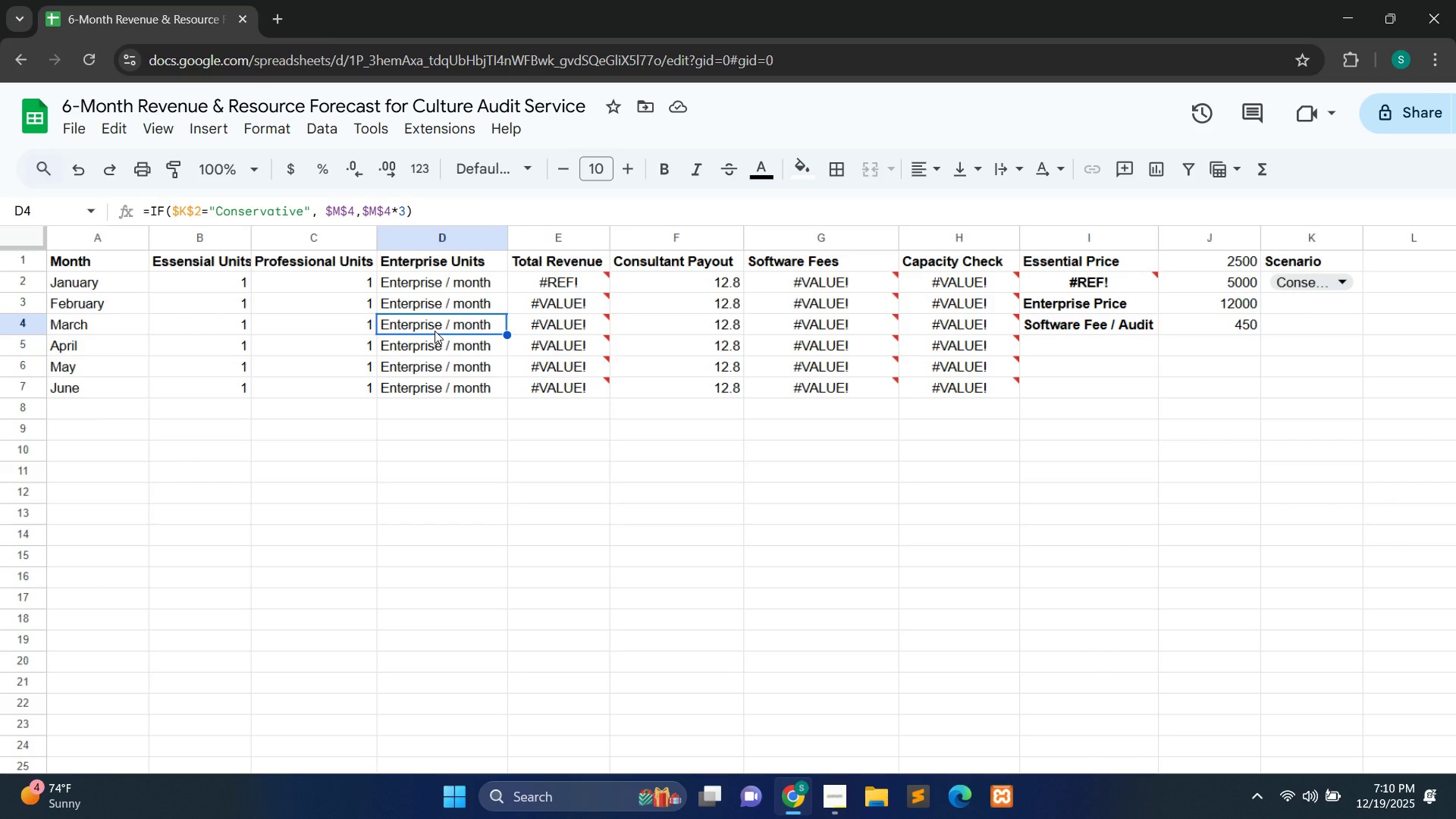 
double_click([435, 331])
 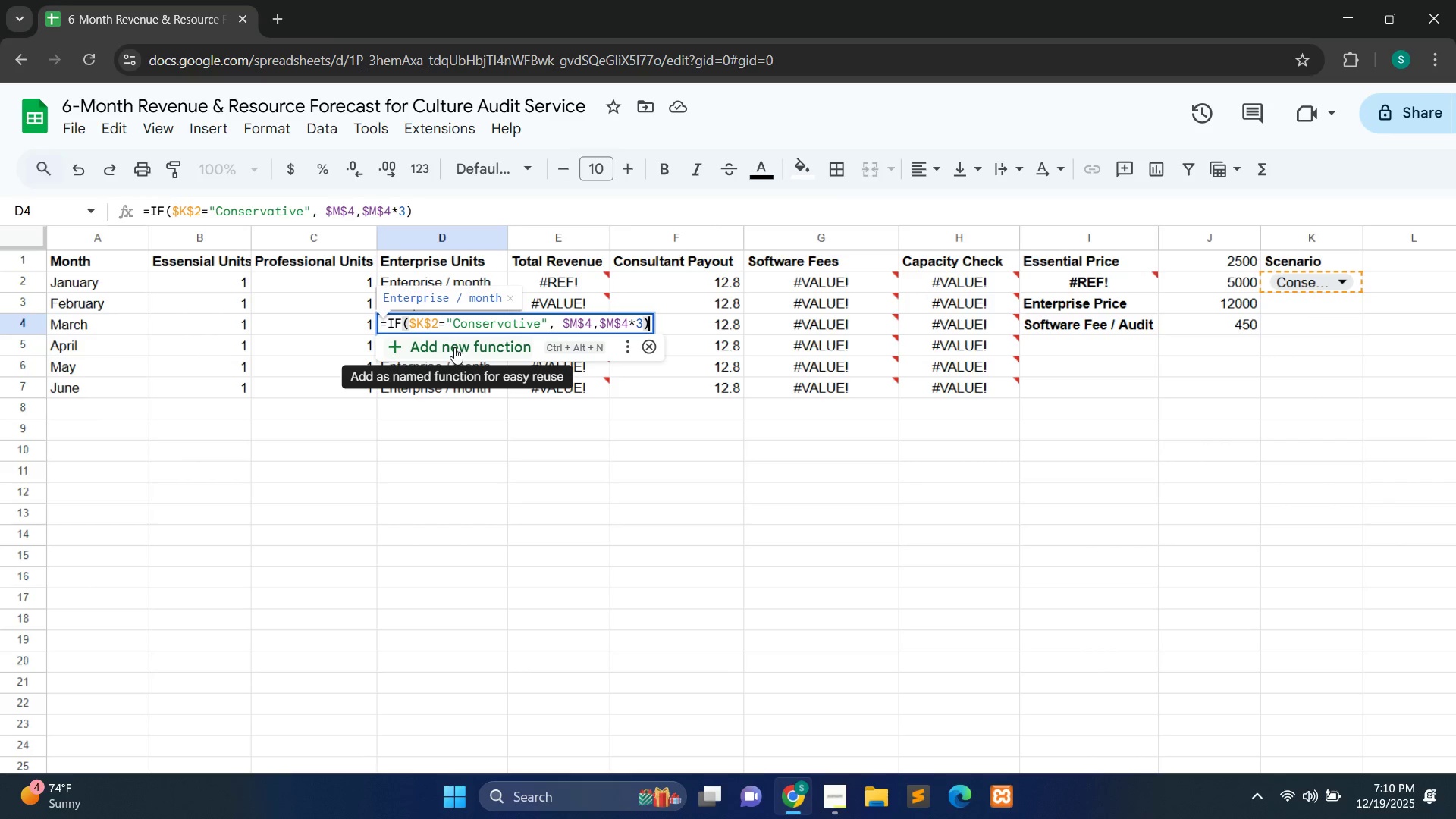 
left_click([450, 460])
 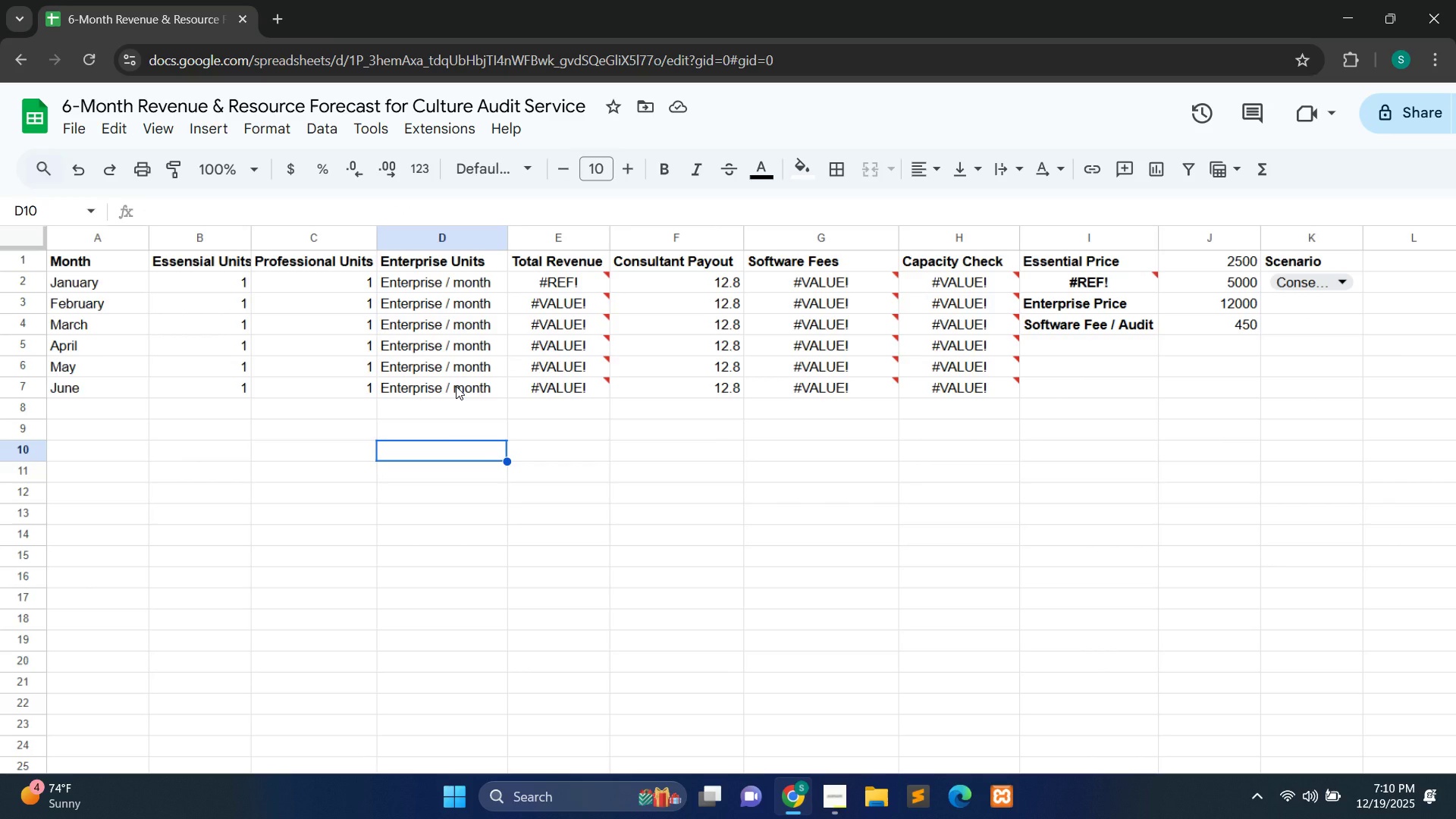 
double_click([456, 386])
 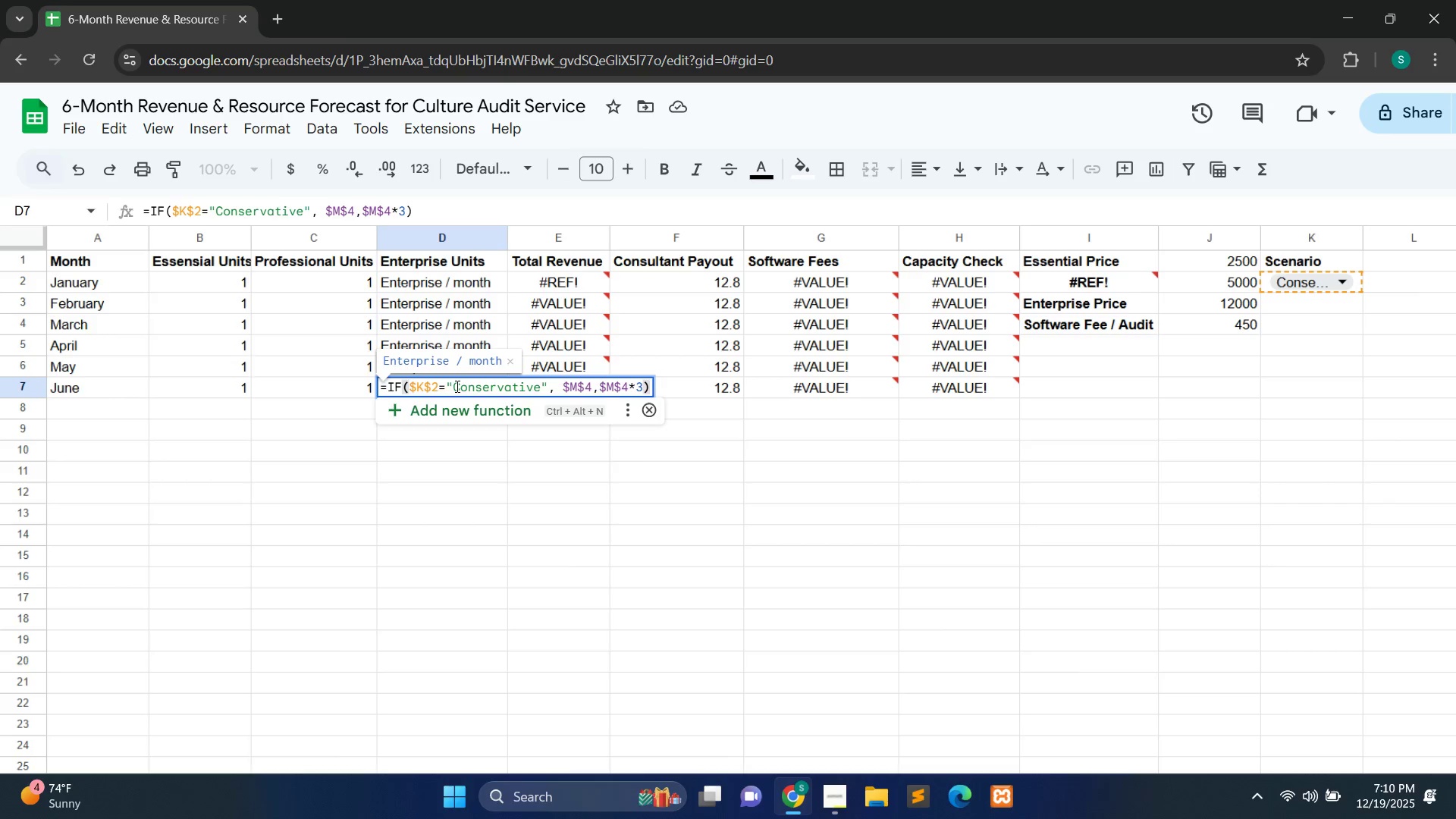 
left_click([459, 297])
 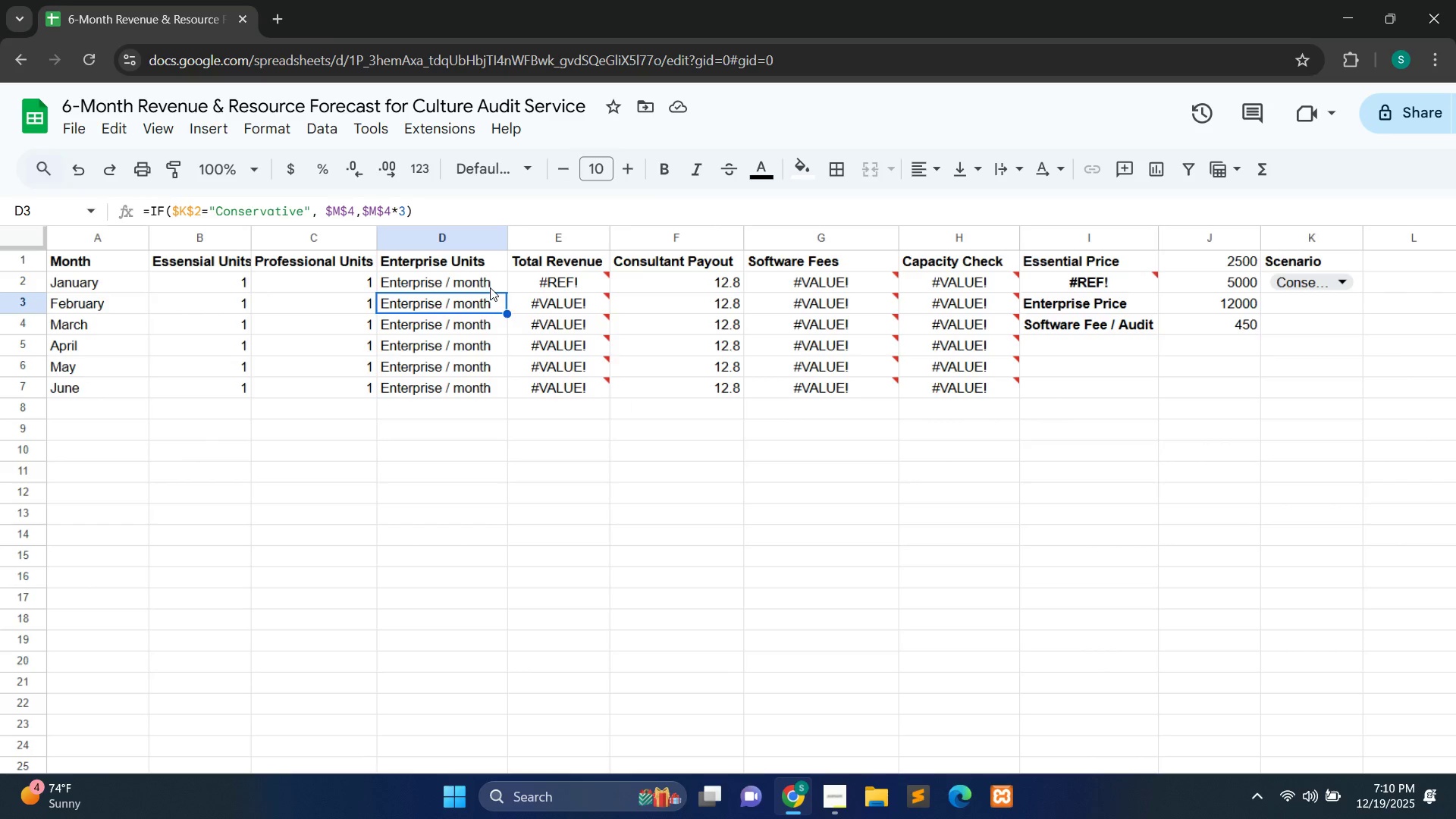 
double_click([482, 283])
 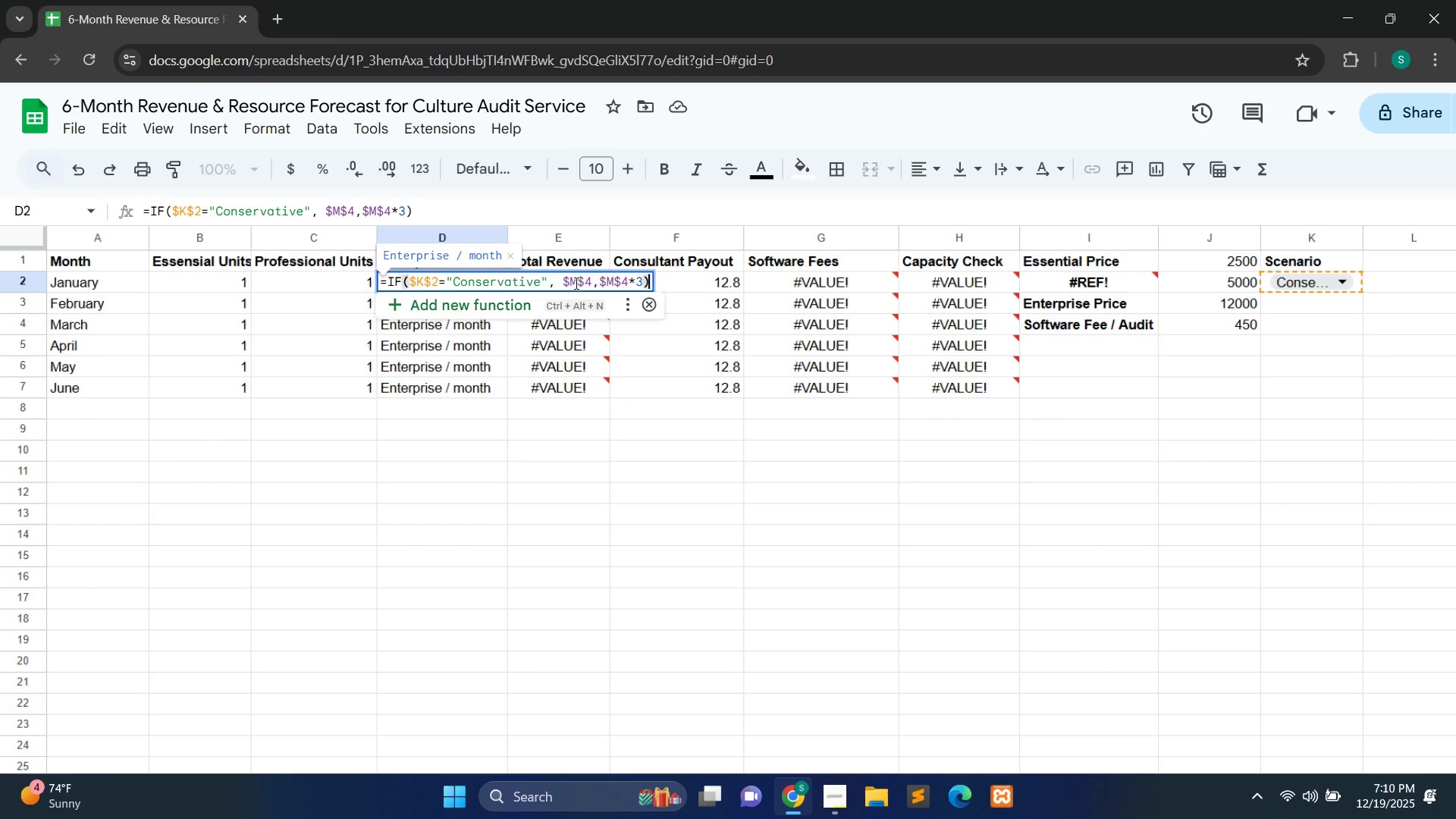 
left_click([581, 283])
 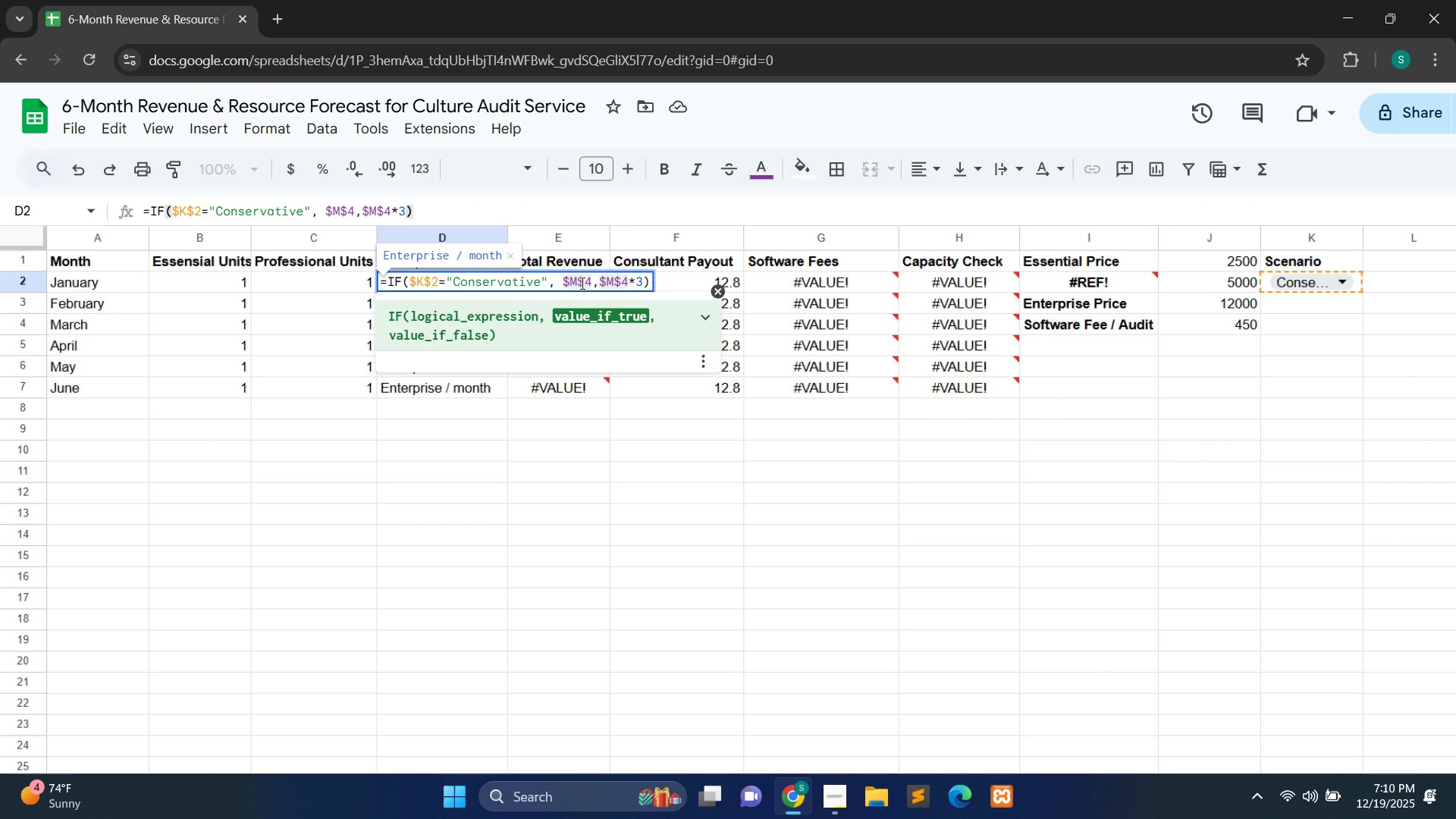 
key(ArrowLeft)
 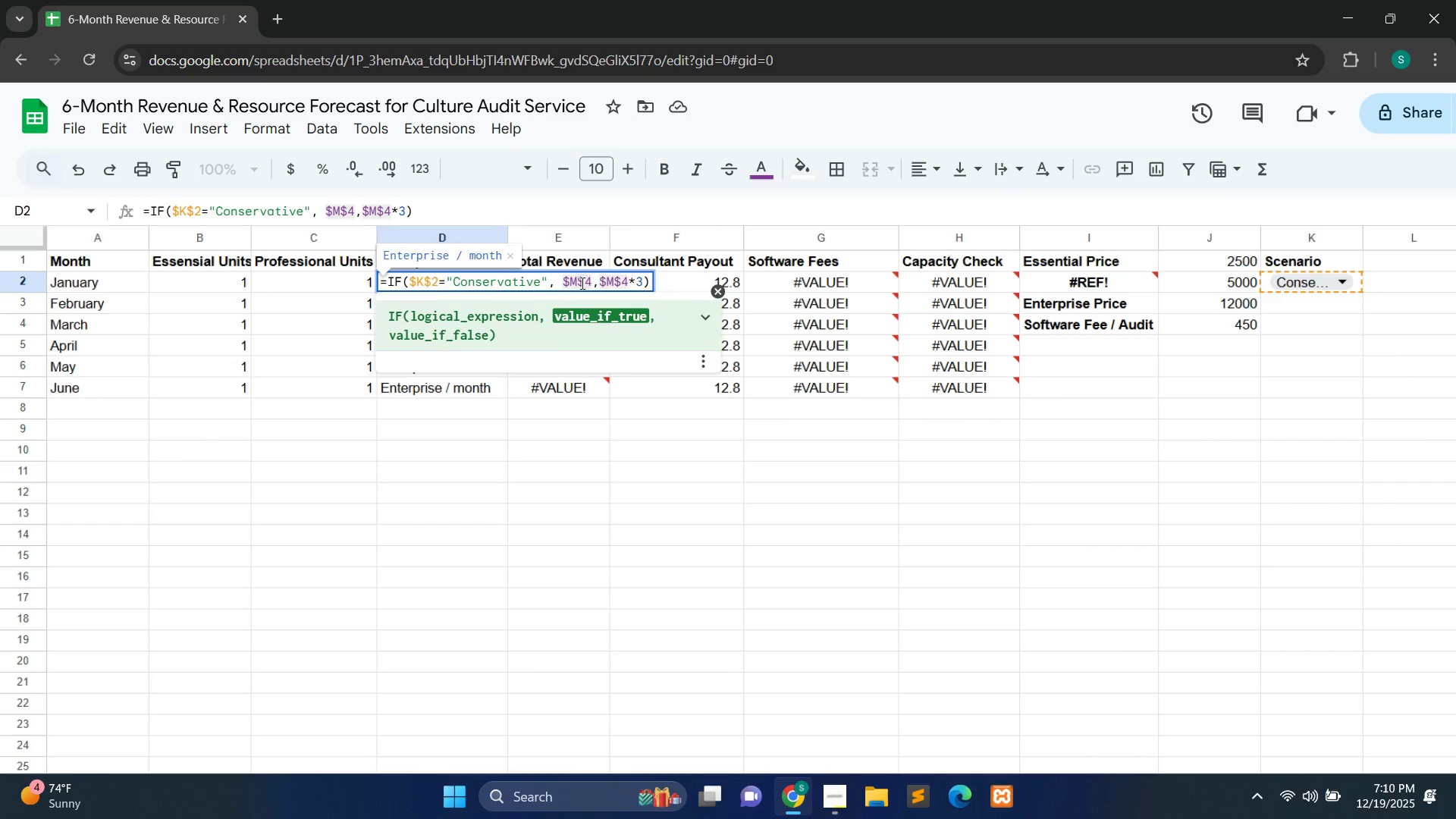 
key(Backspace)
 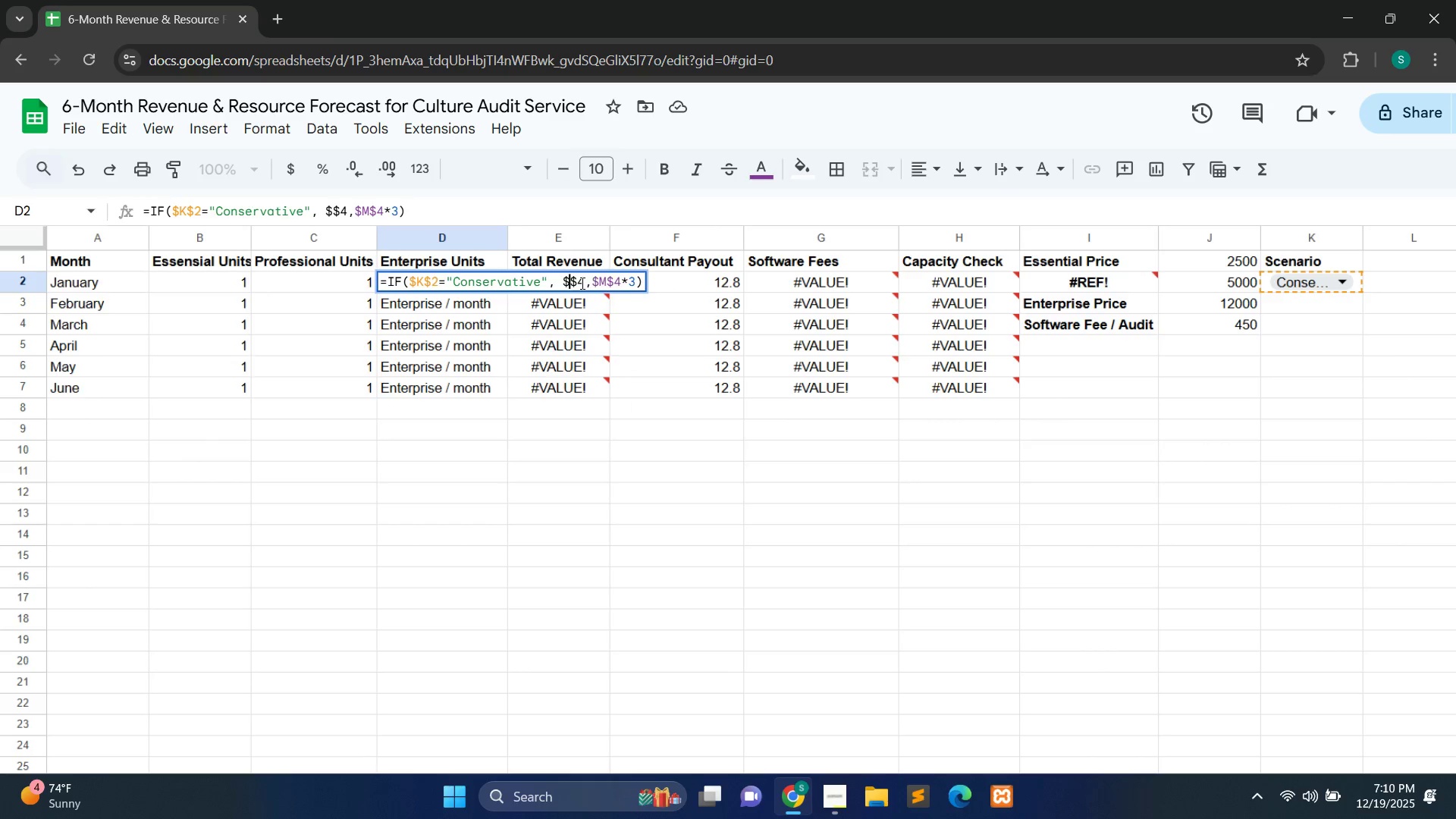 
key(2)
 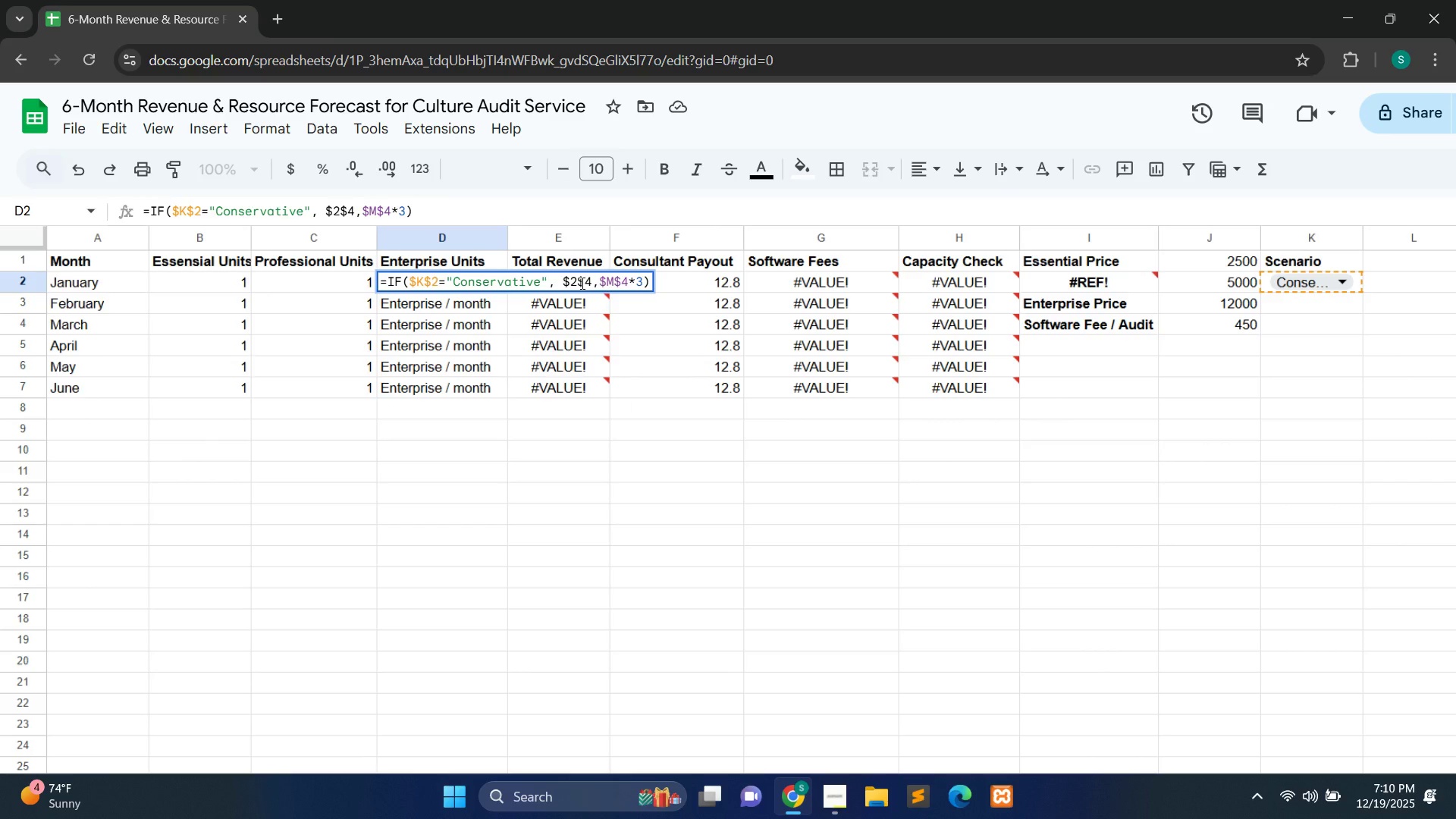 
key(Backspace)
 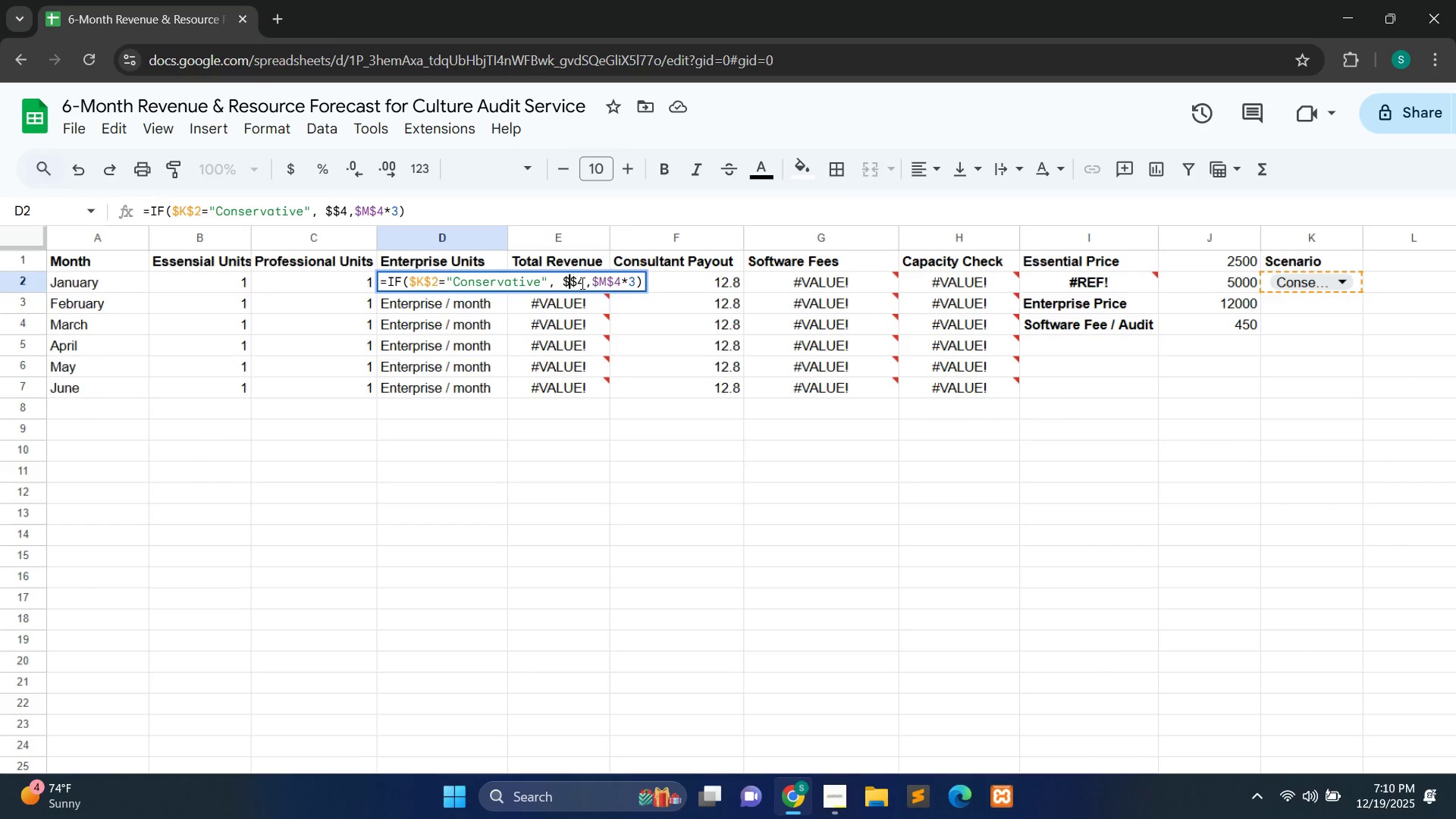 
key(M)
 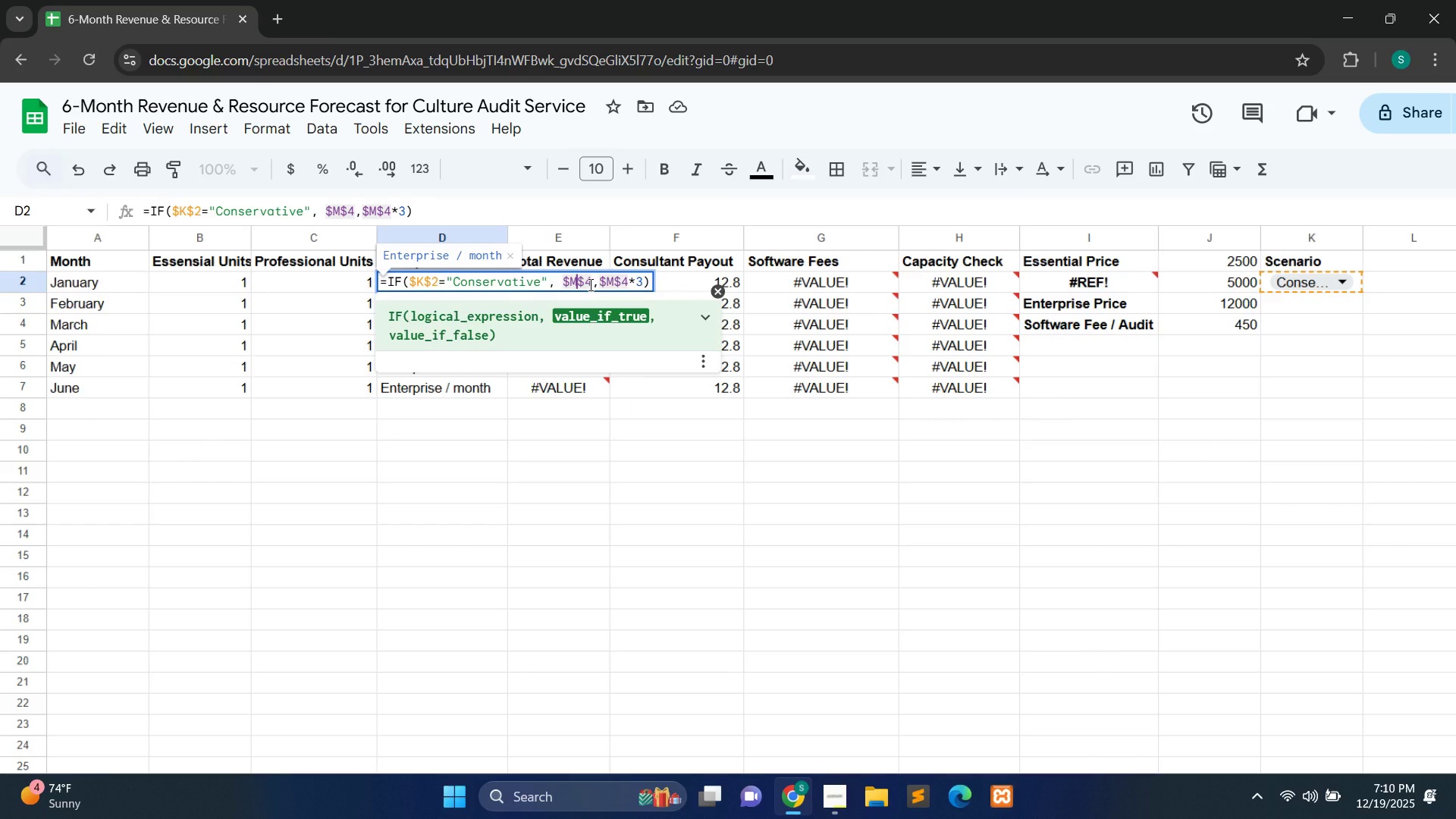 
key(Backspace)
 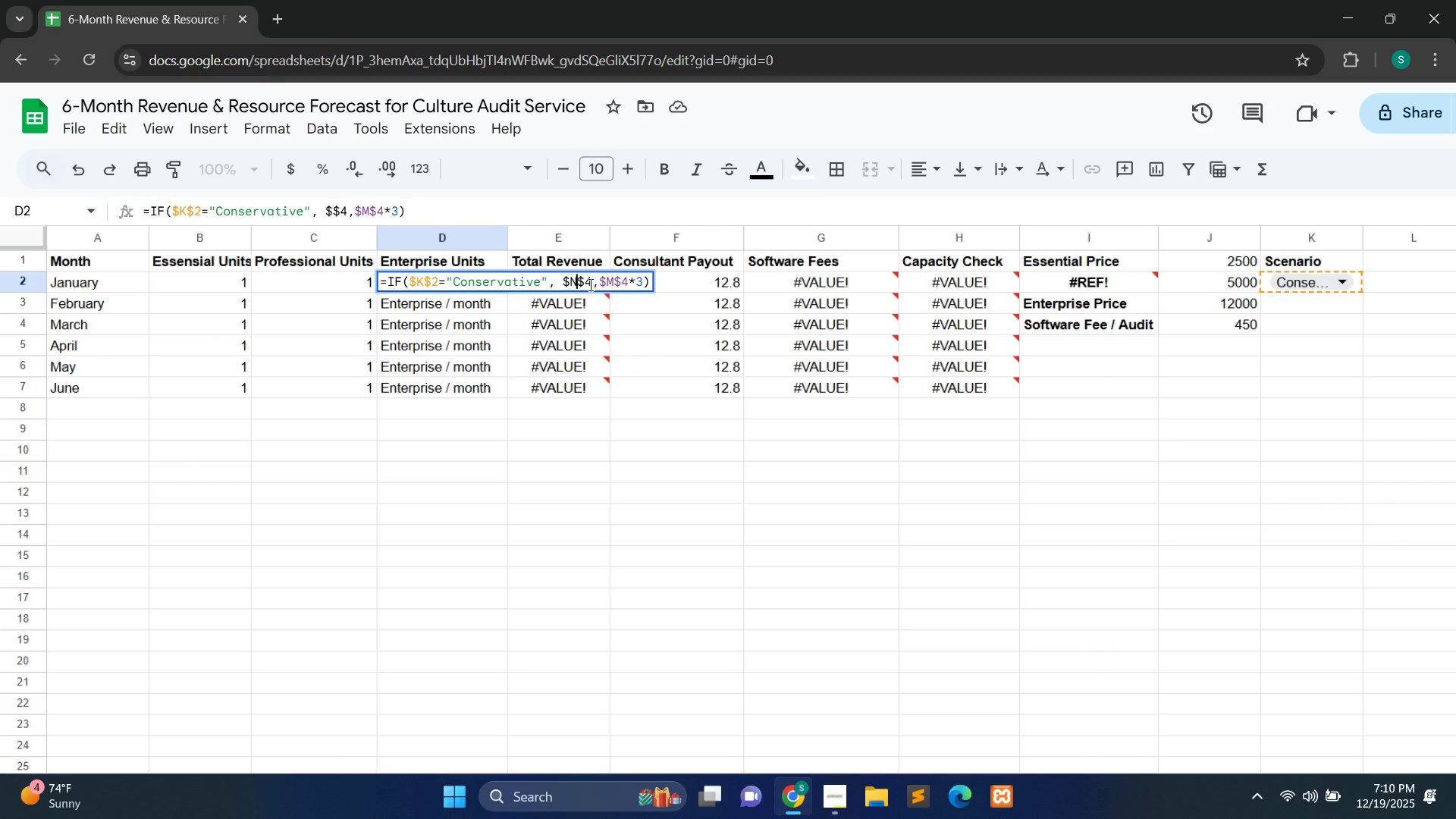 
key(N)
 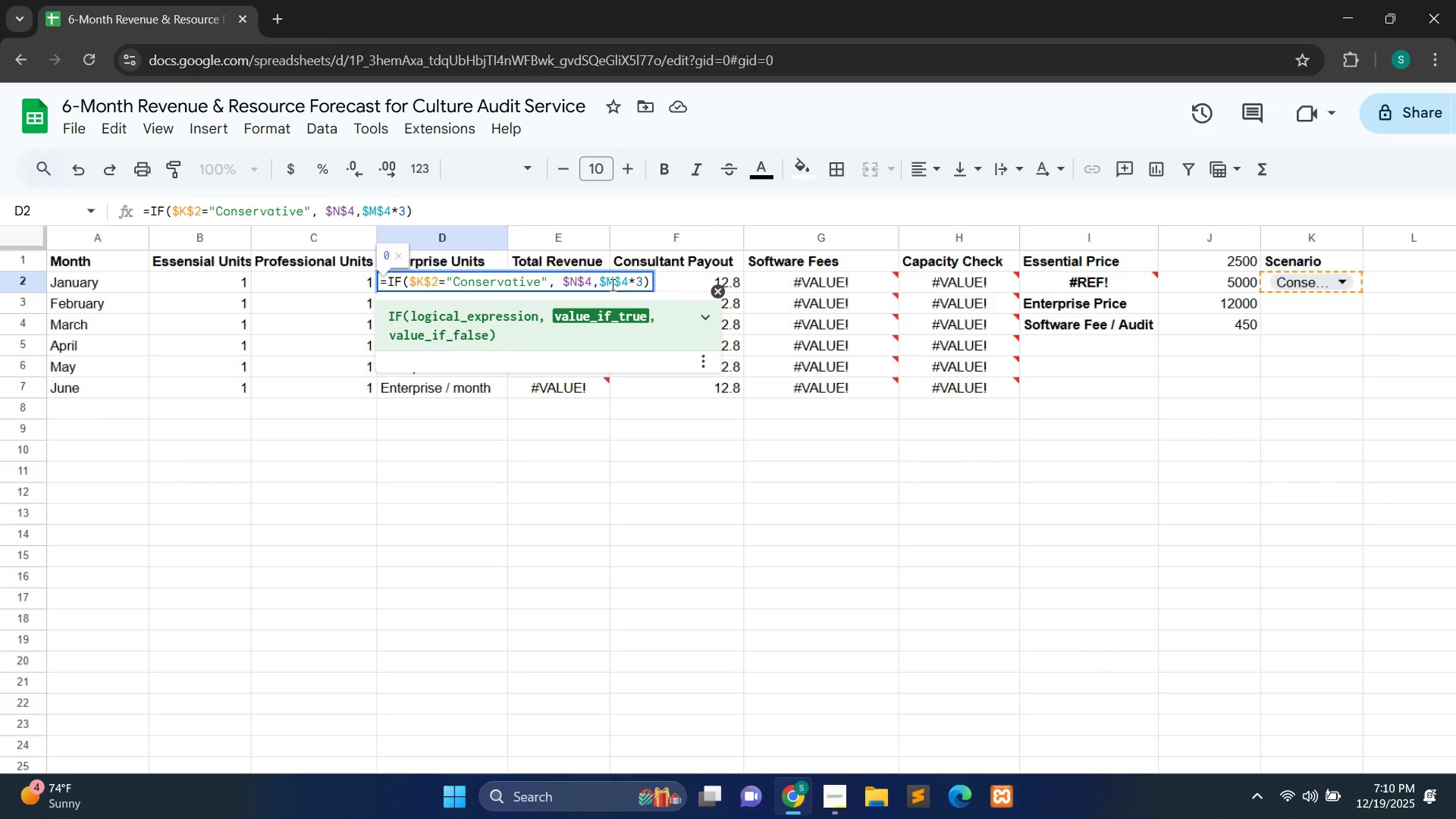 
left_click([611, 284])
 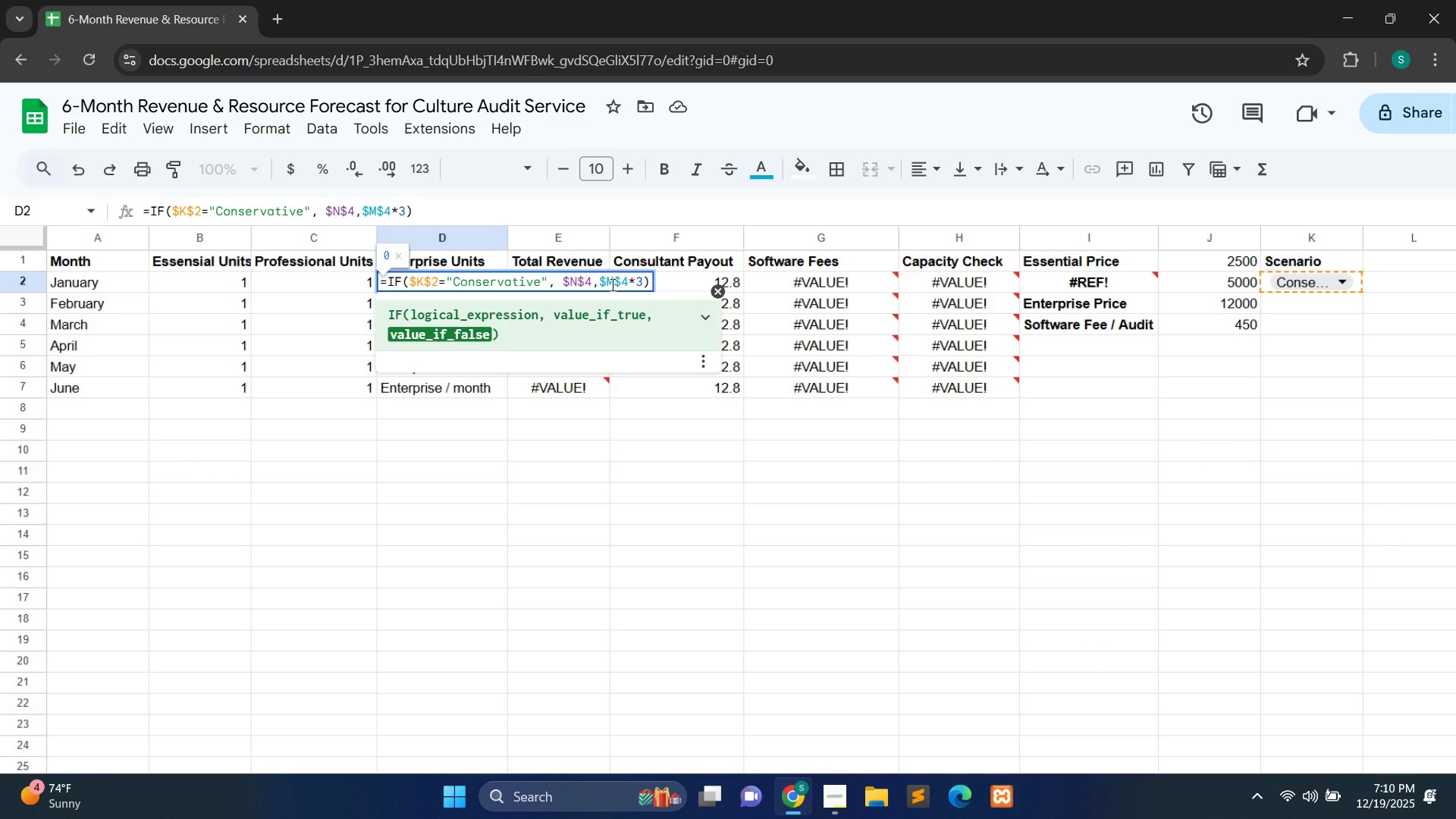 
key(Backspace)
 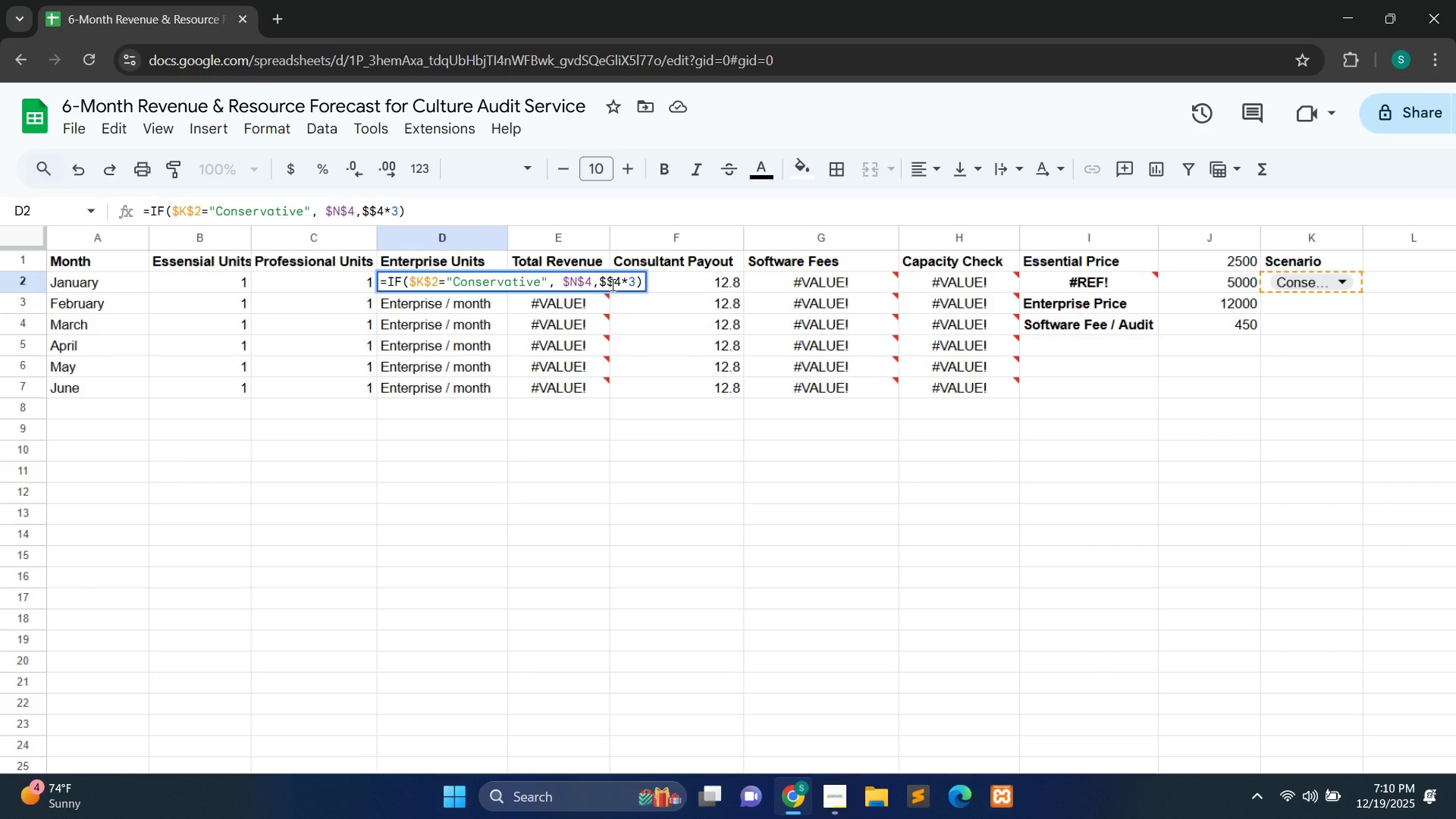 
key(N)
 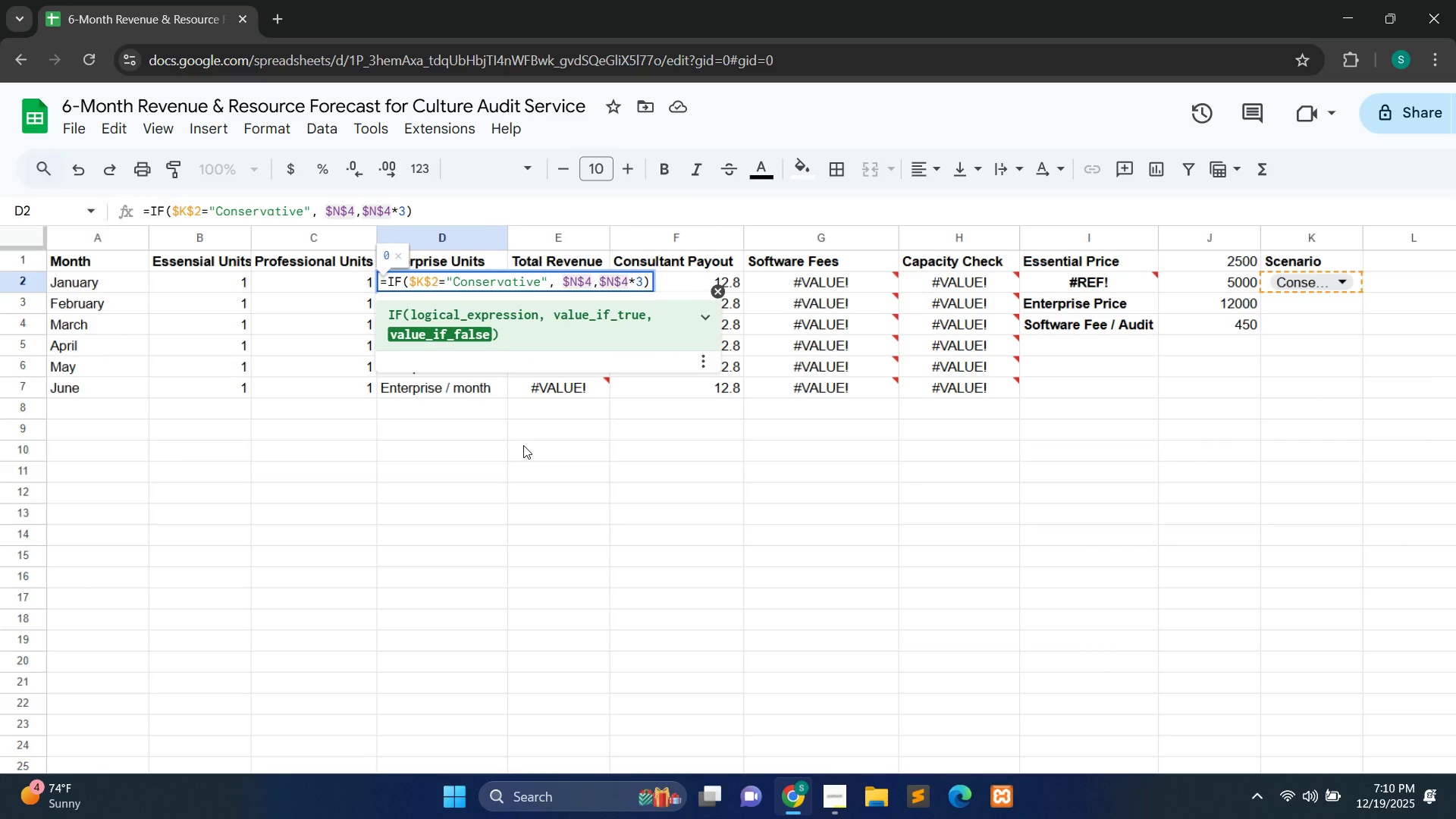 
key(Enter)
 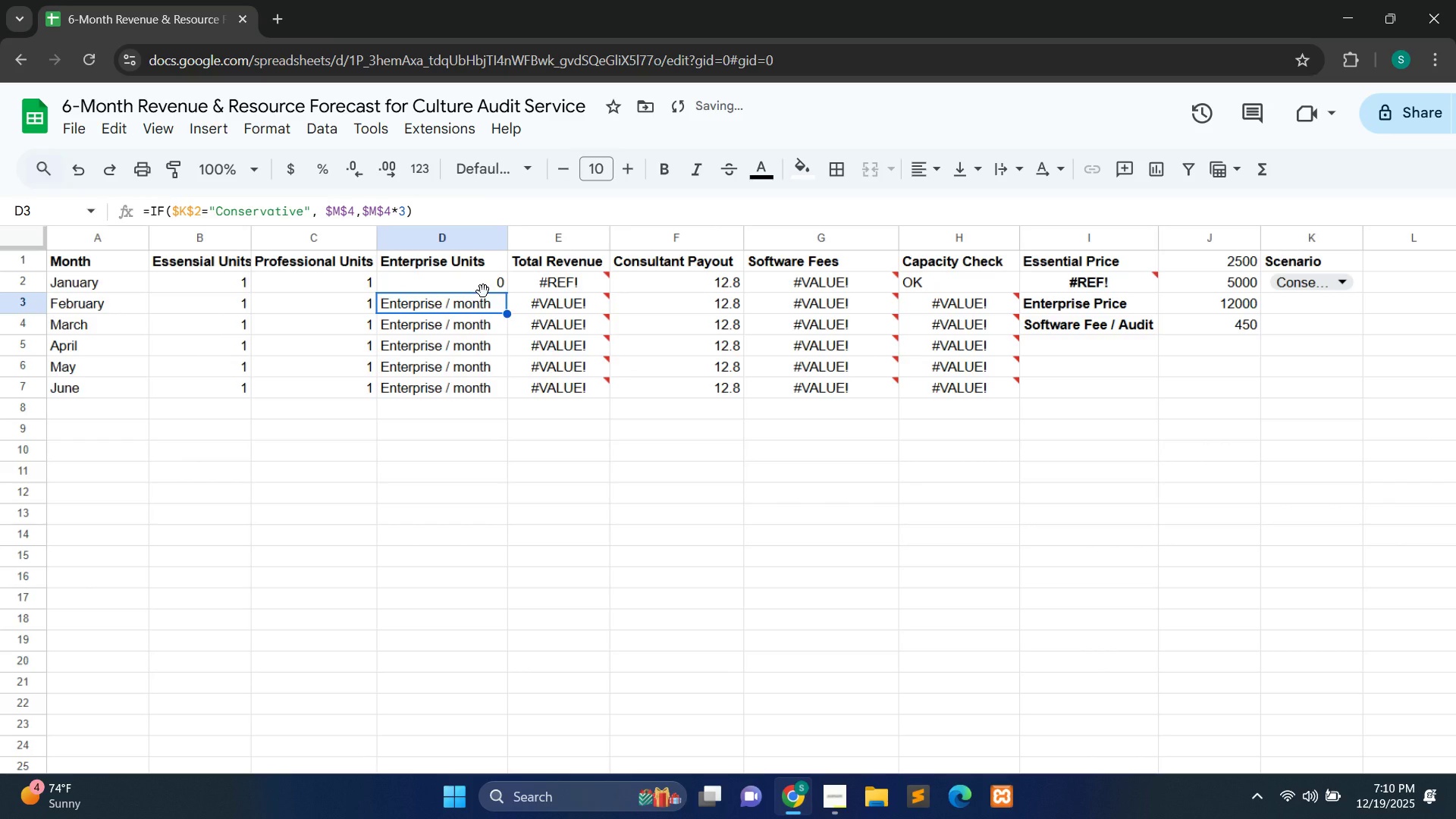 
left_click([479, 281])
 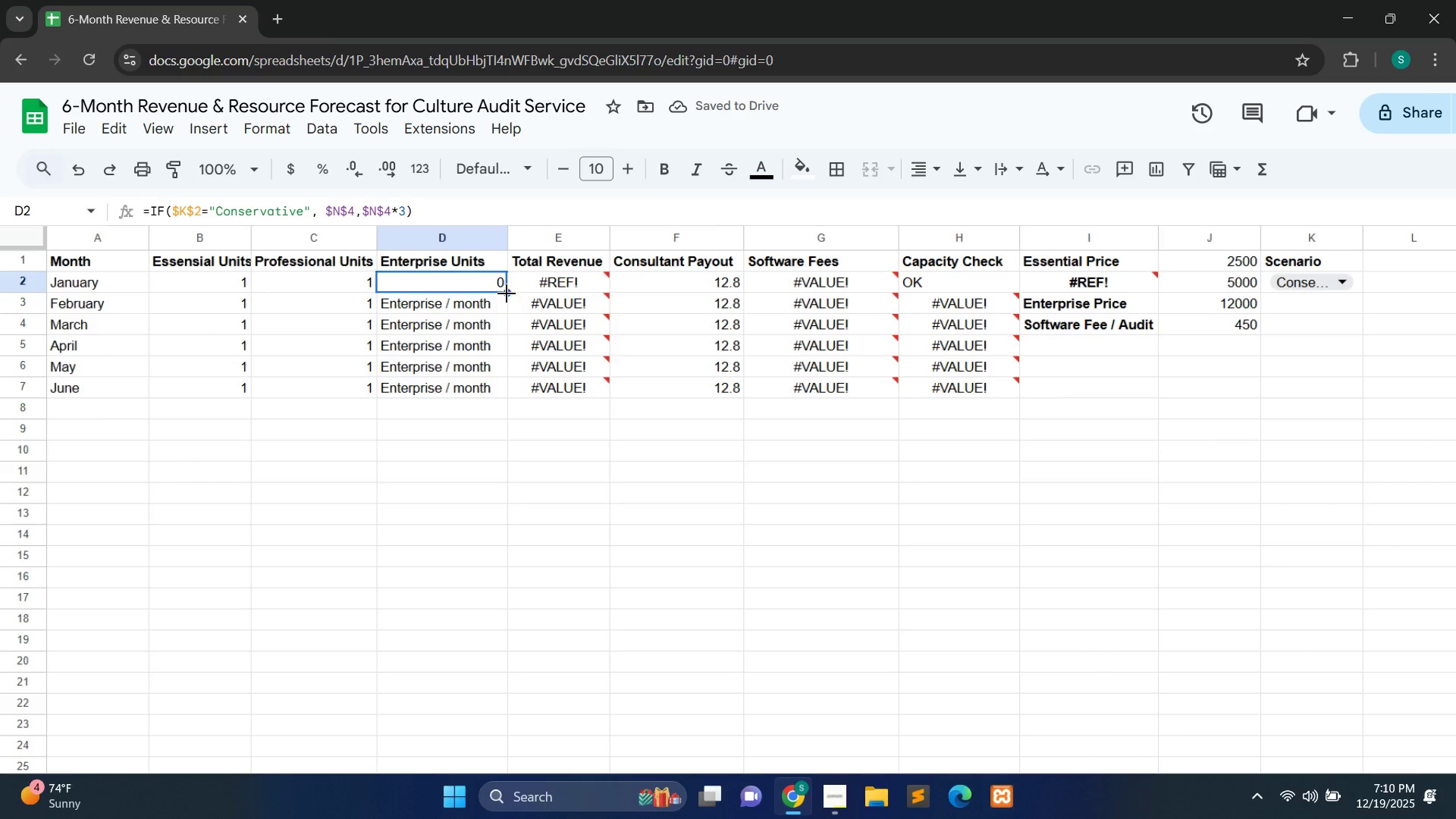 
left_click_drag(start_coordinate=[507, 293], to_coordinate=[495, 391])
 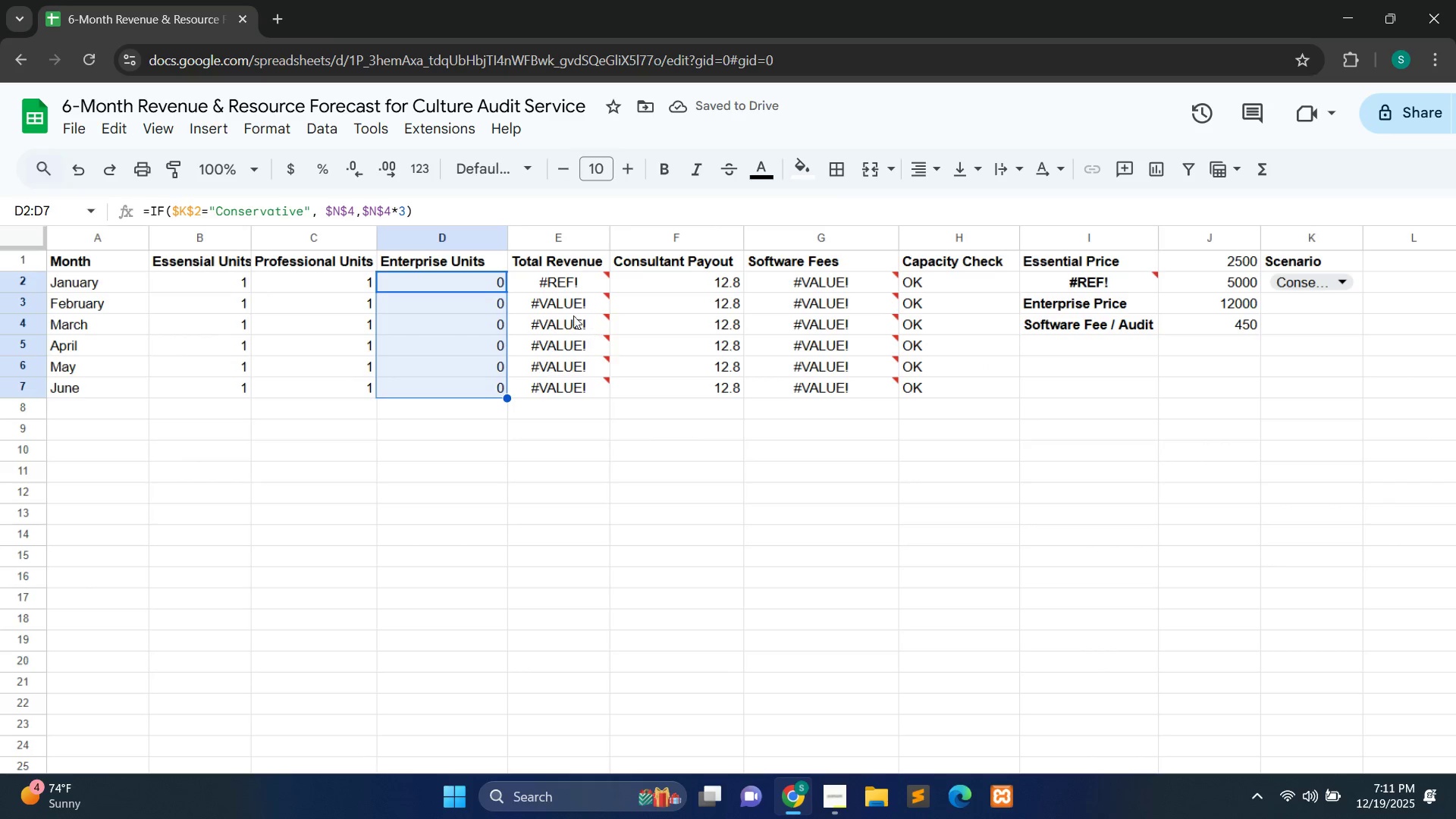 
wait(5.62)
 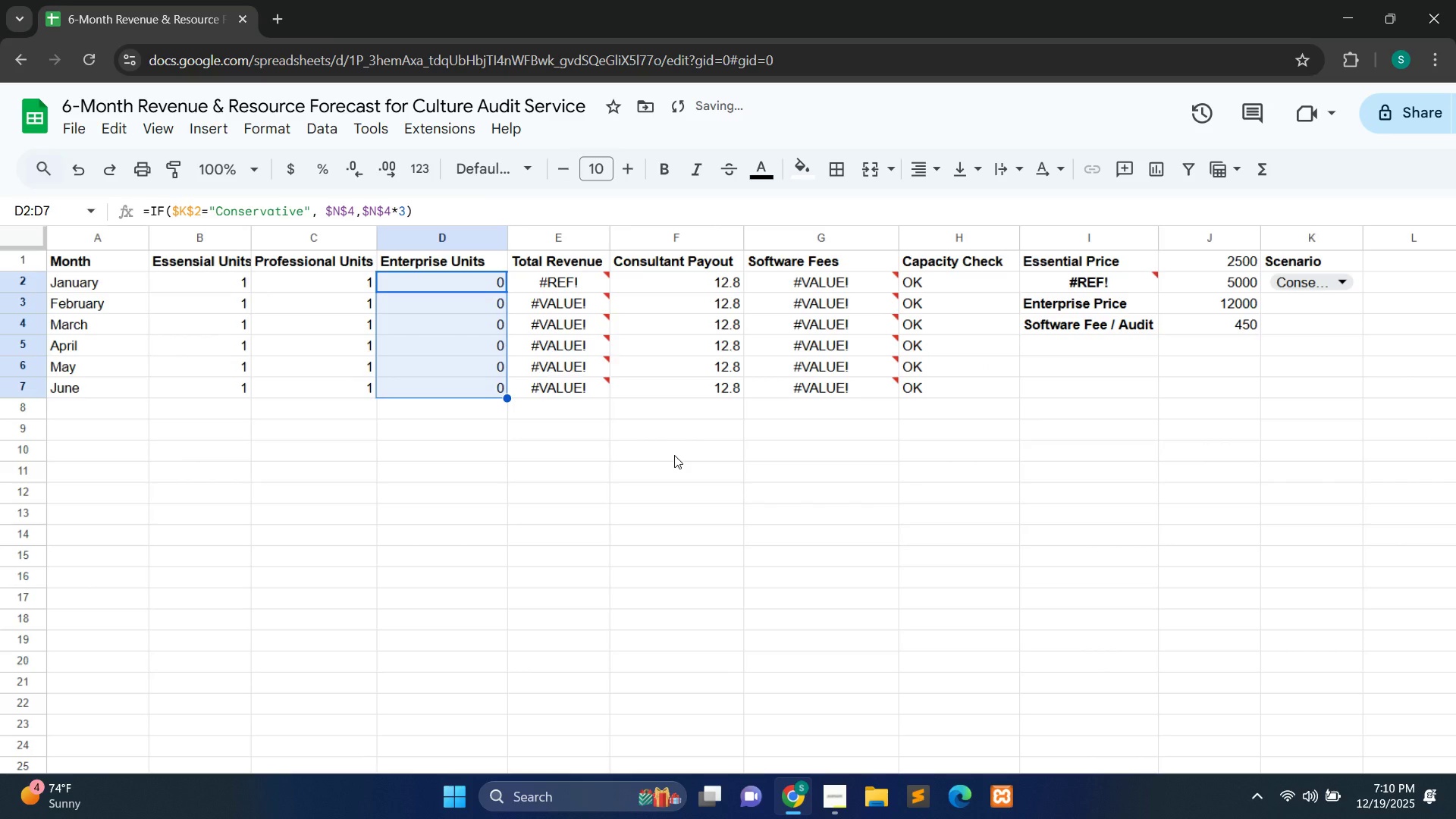 
double_click([565, 302])
 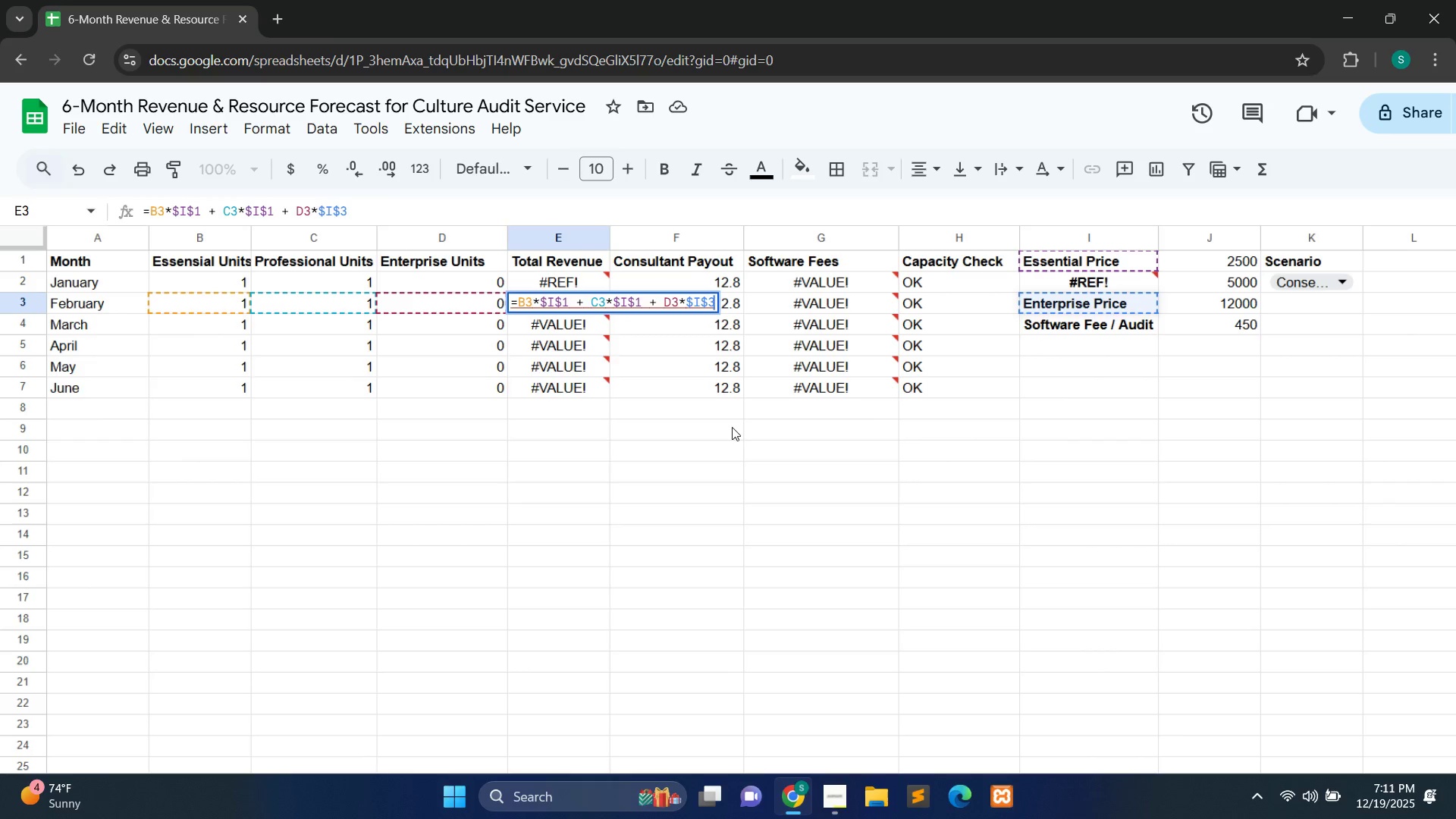 
mouse_move([622, 307])
 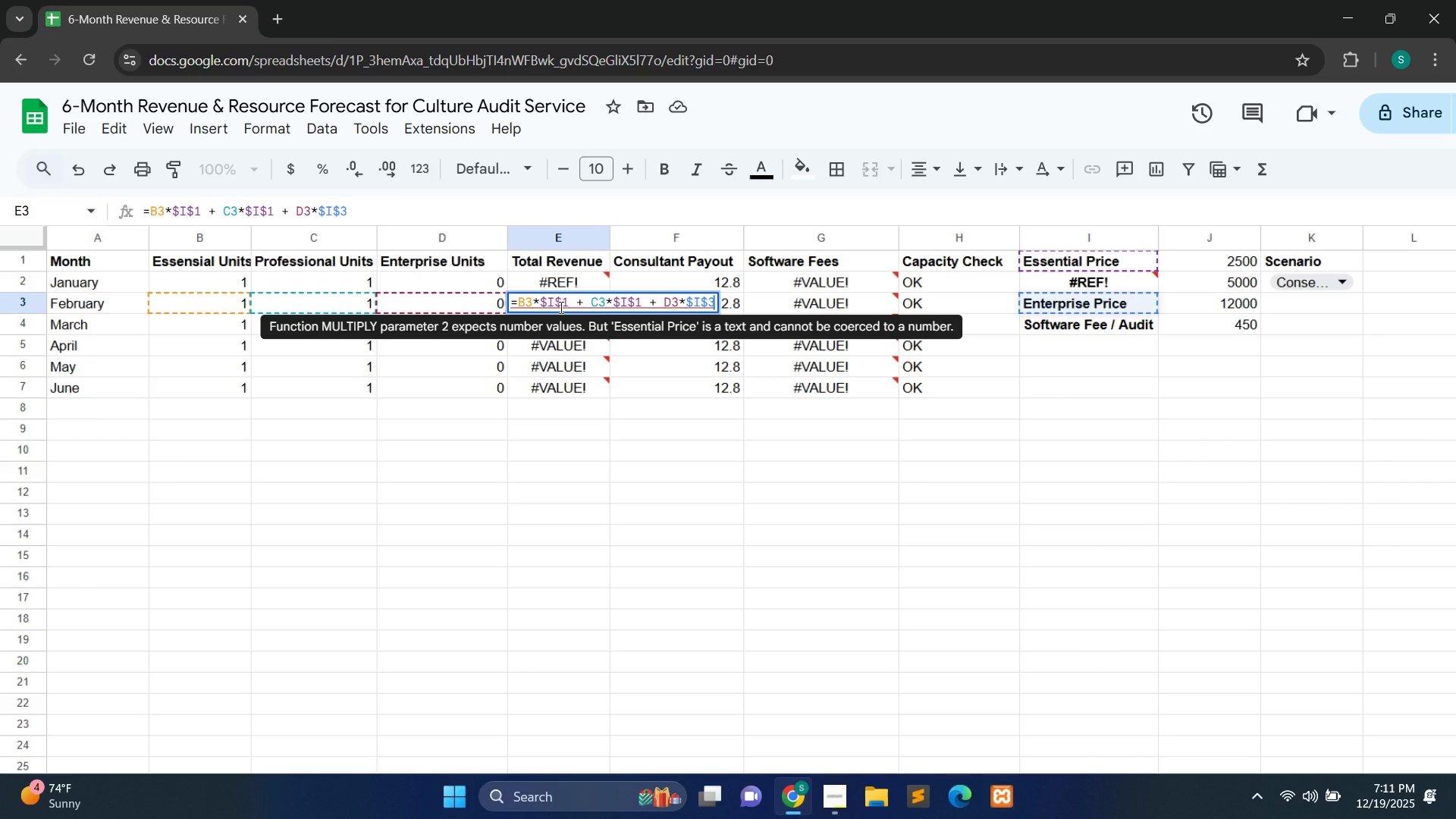 
wait(5.81)
 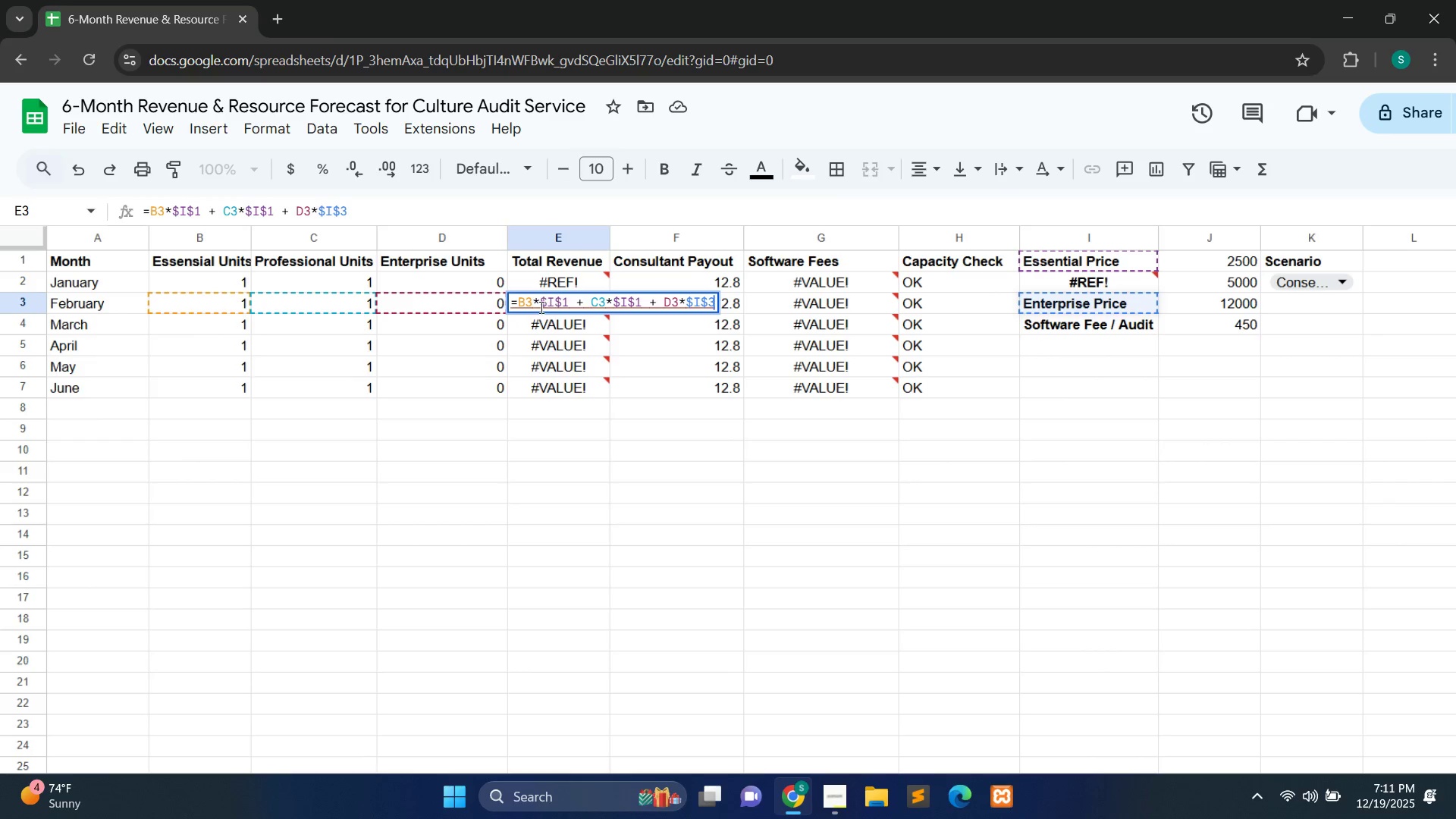 
left_click([554, 303])
 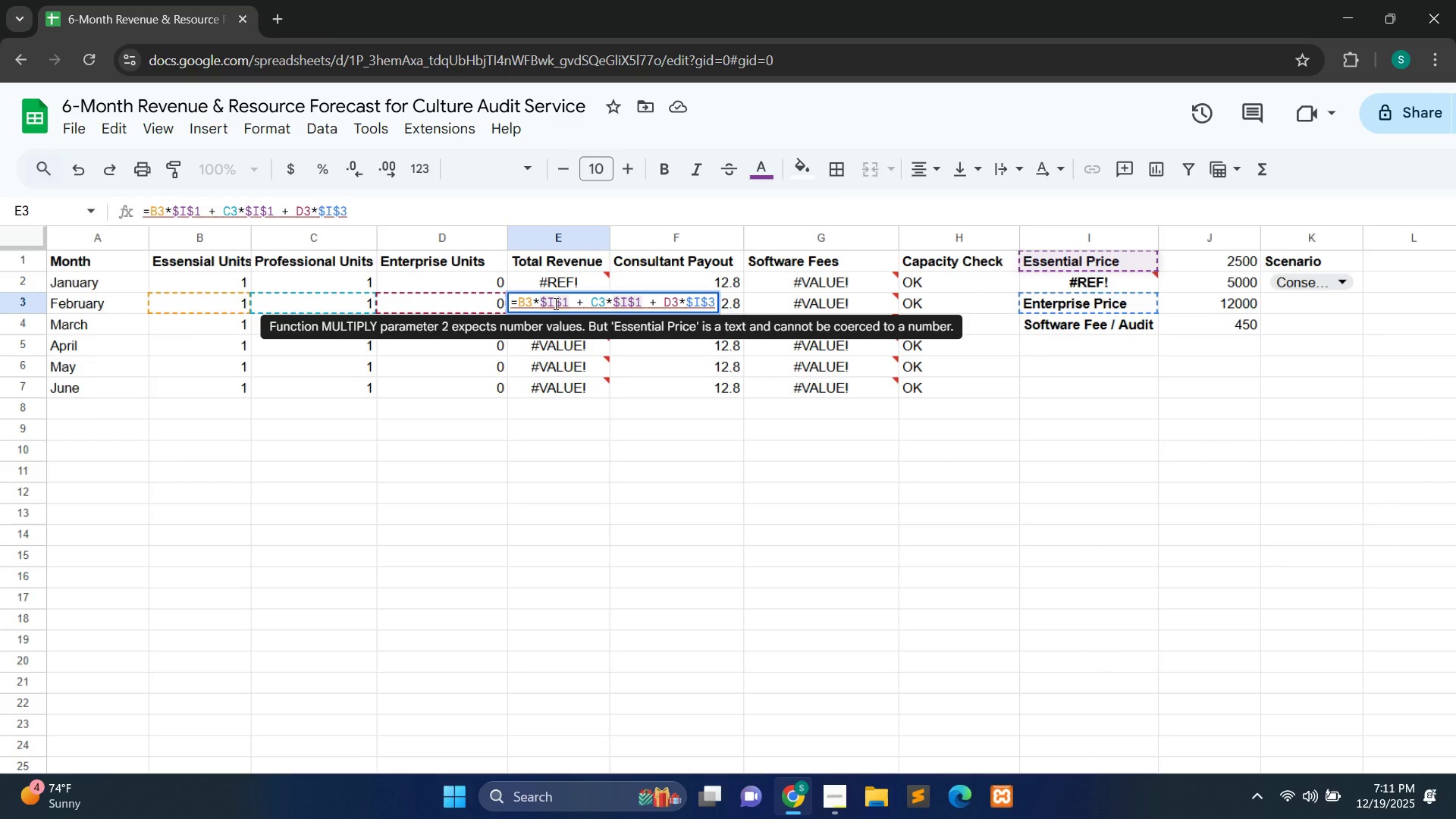 
key(Backspace)
 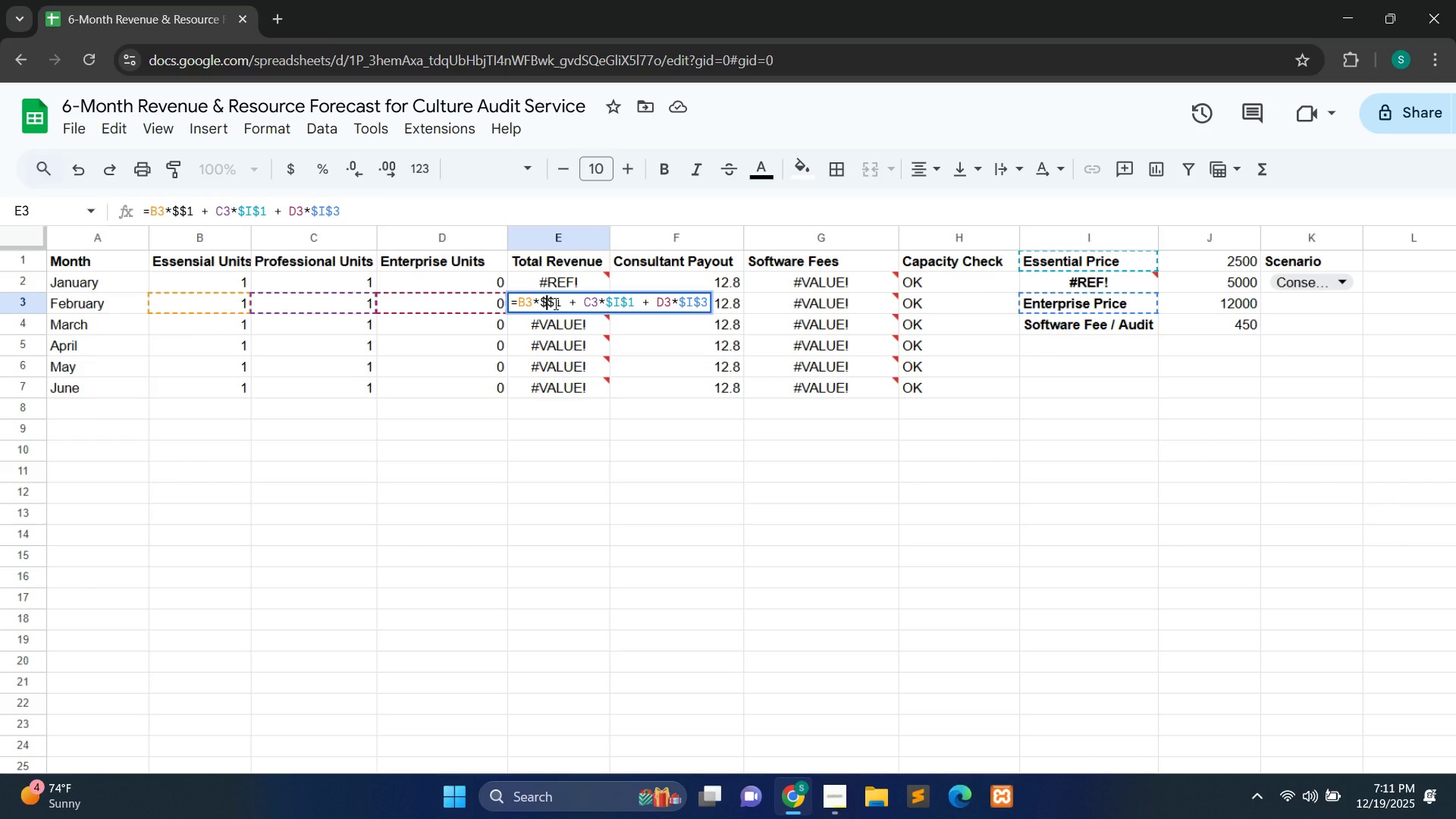 
key(J)
 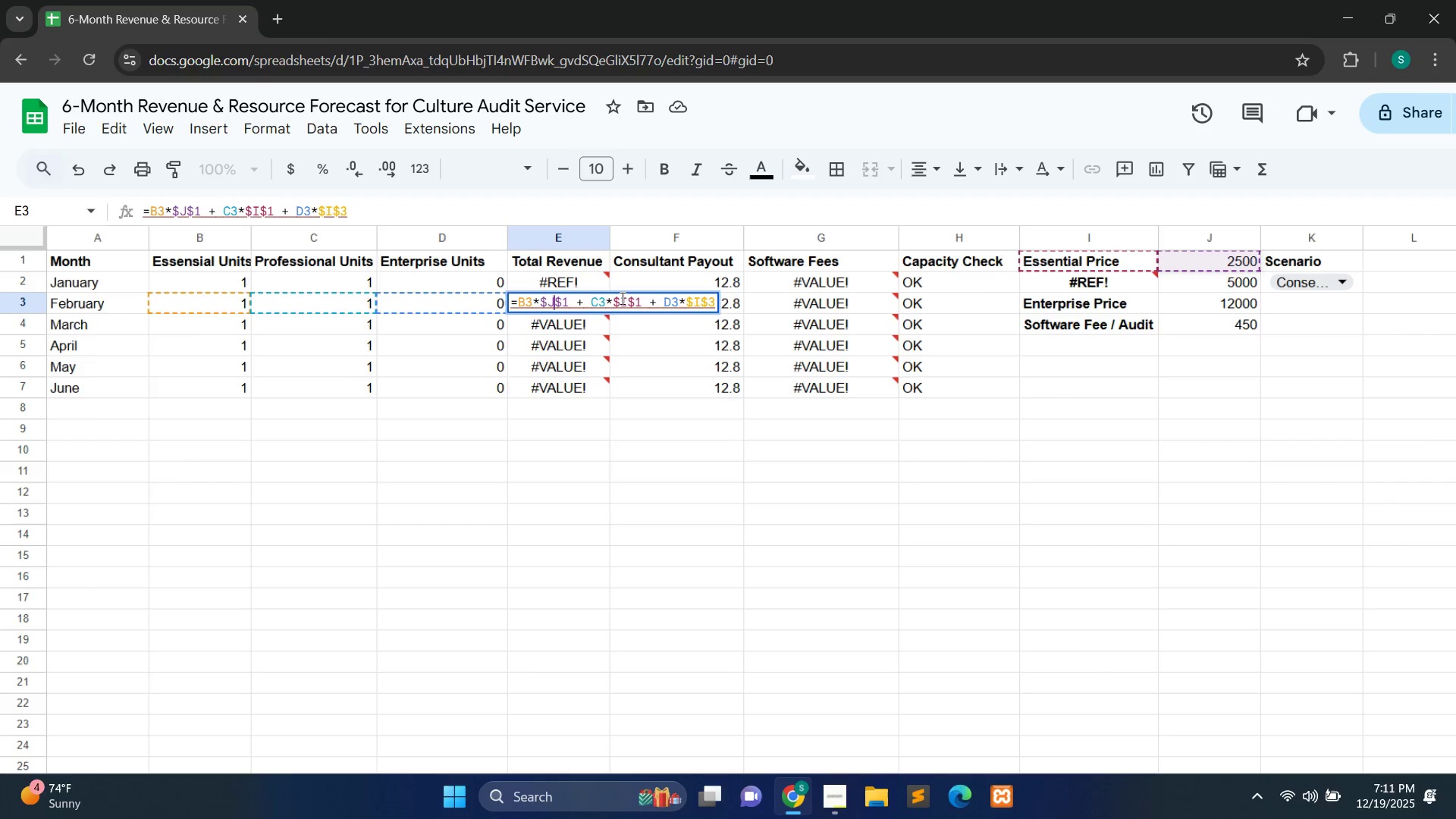 
left_click([627, 302])
 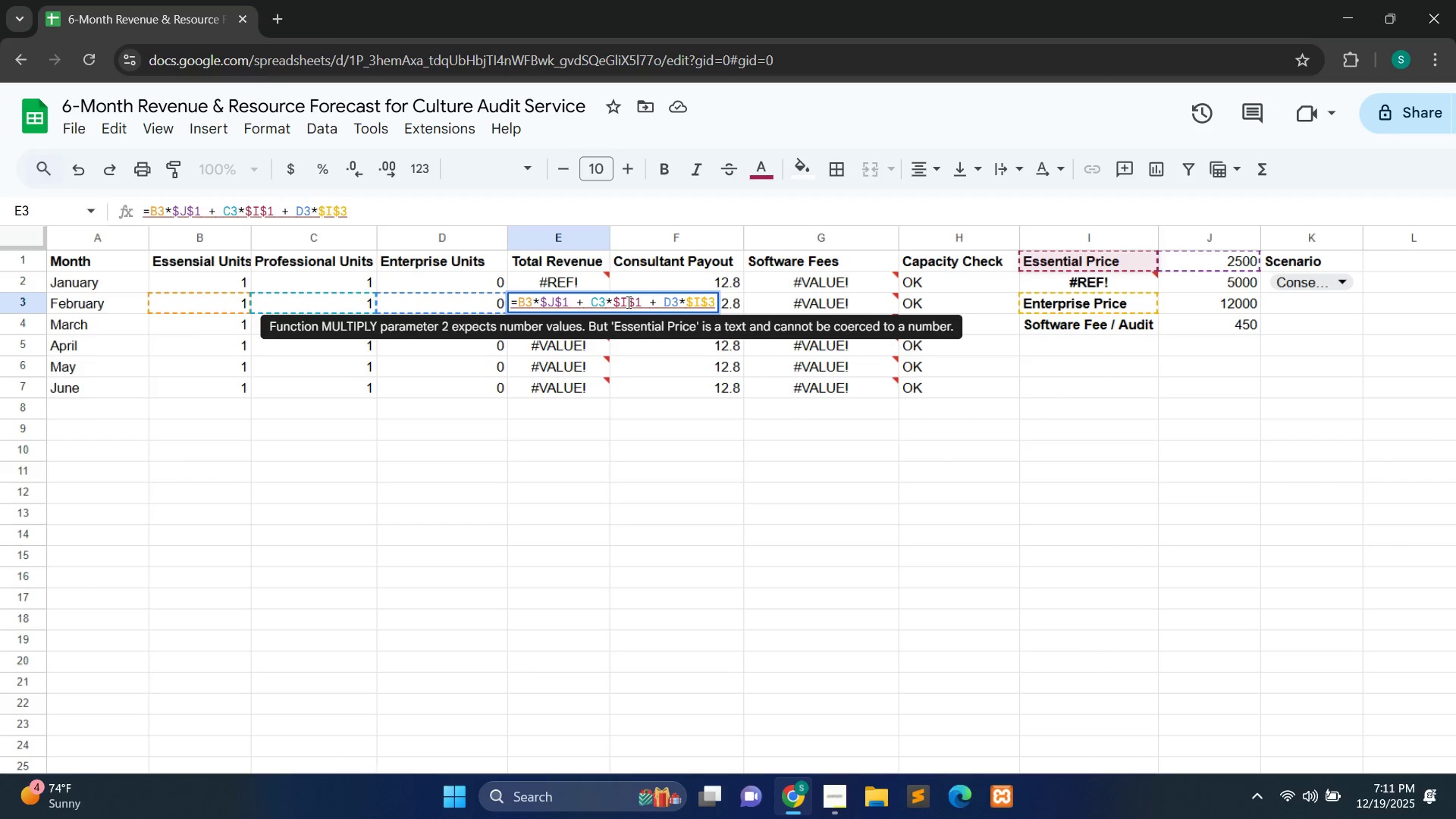 
key(Backspace)
 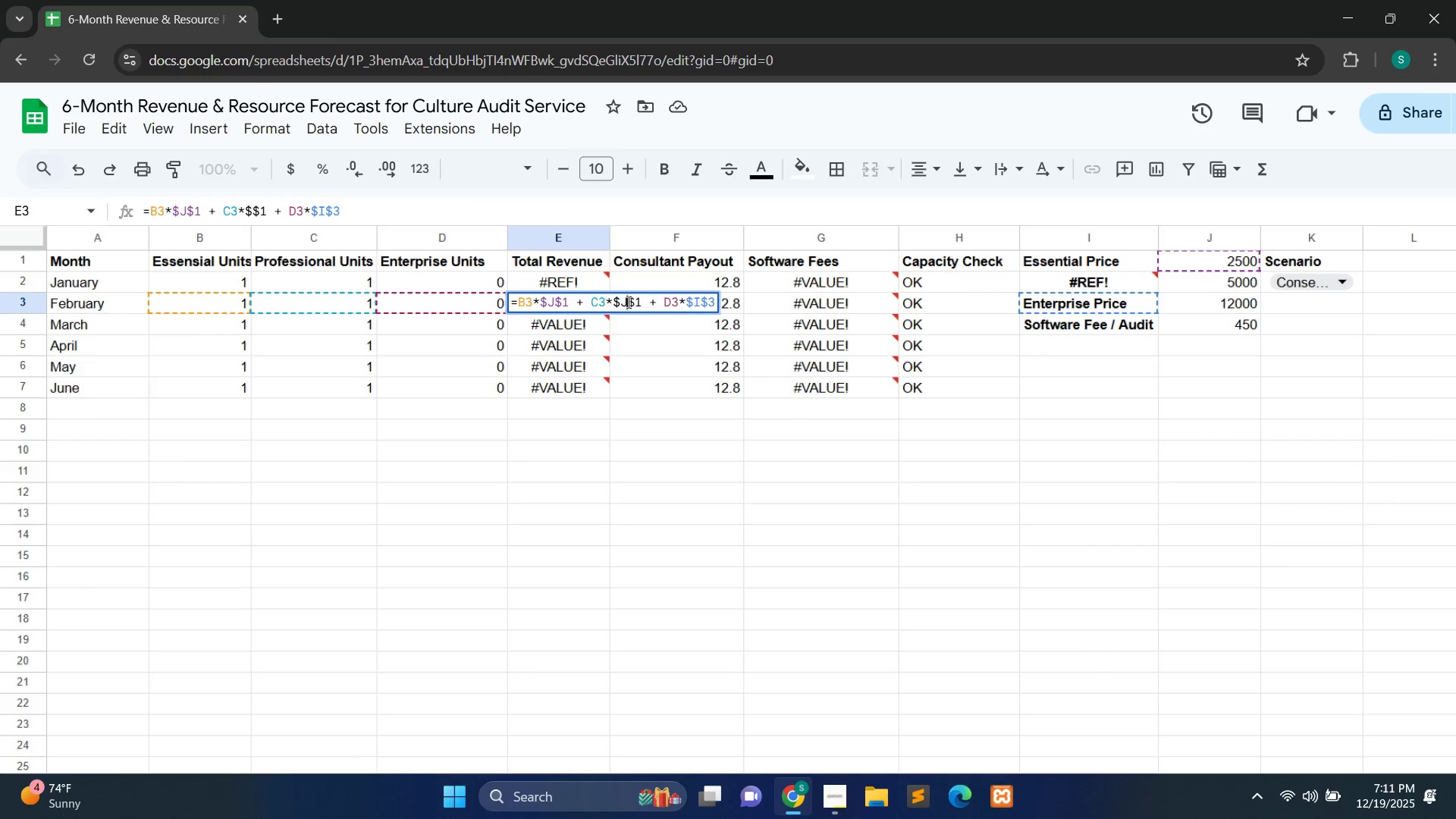 
key(J)
 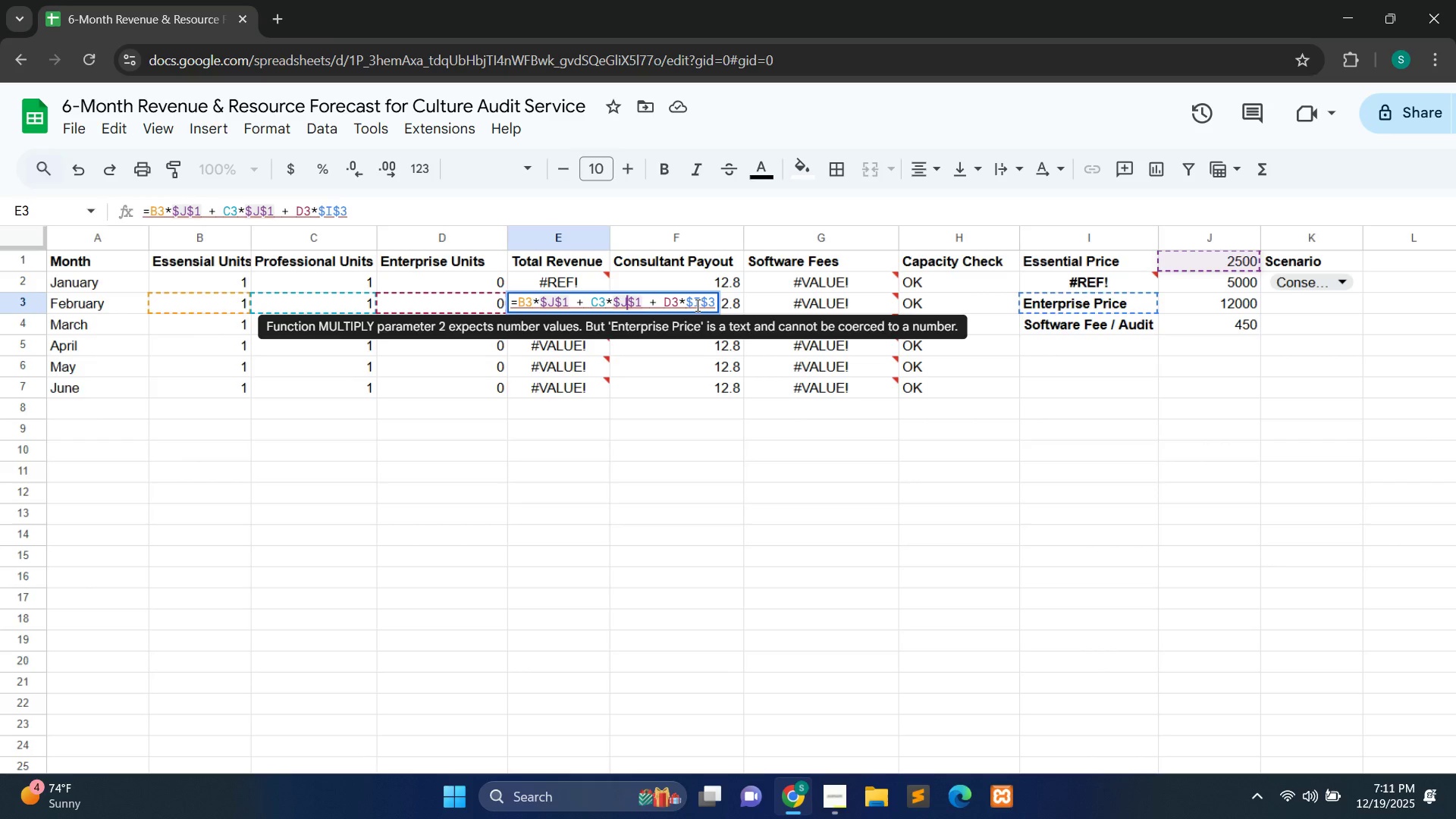 
left_click([701, 303])
 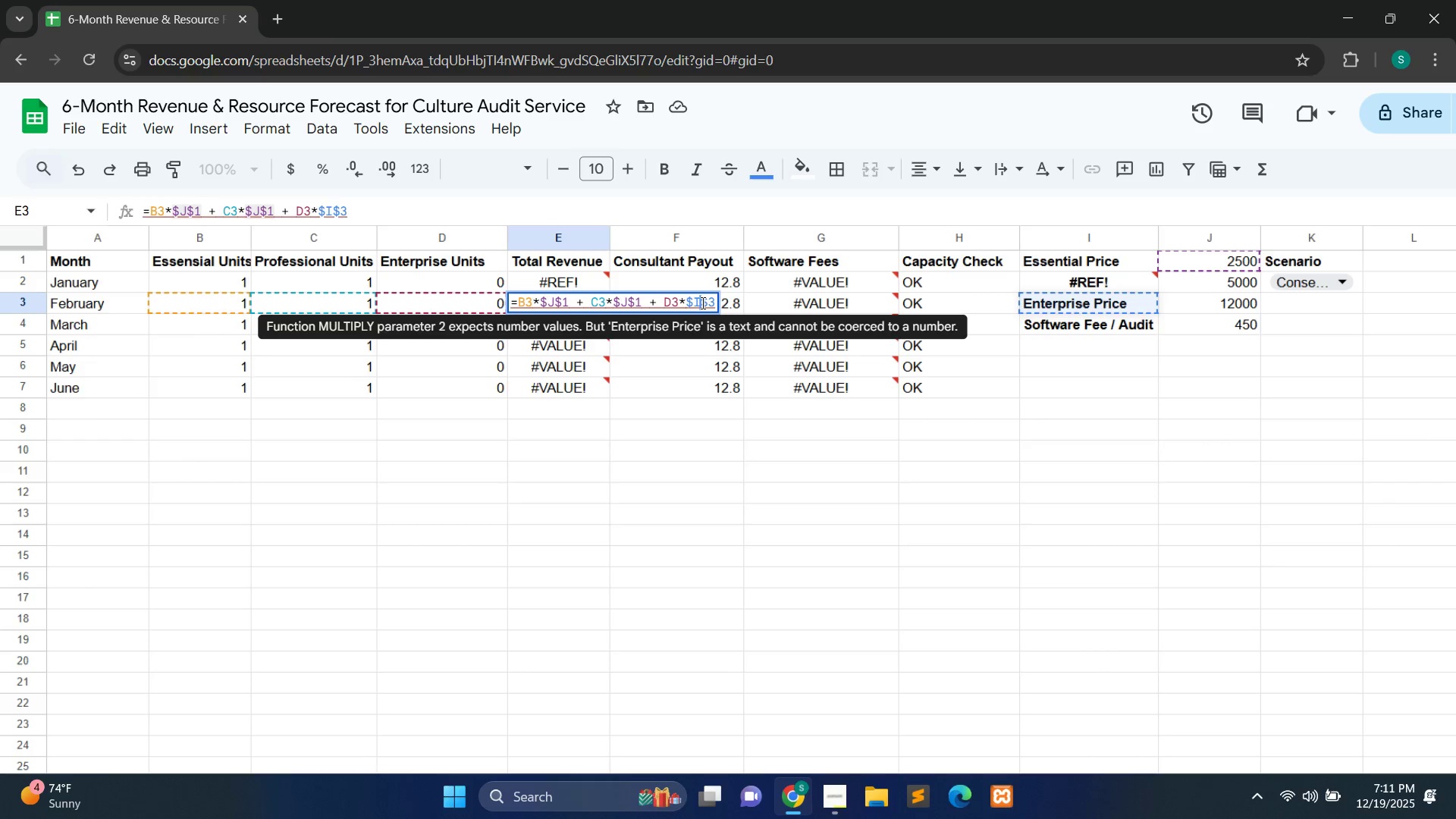 
key(Backspace)
 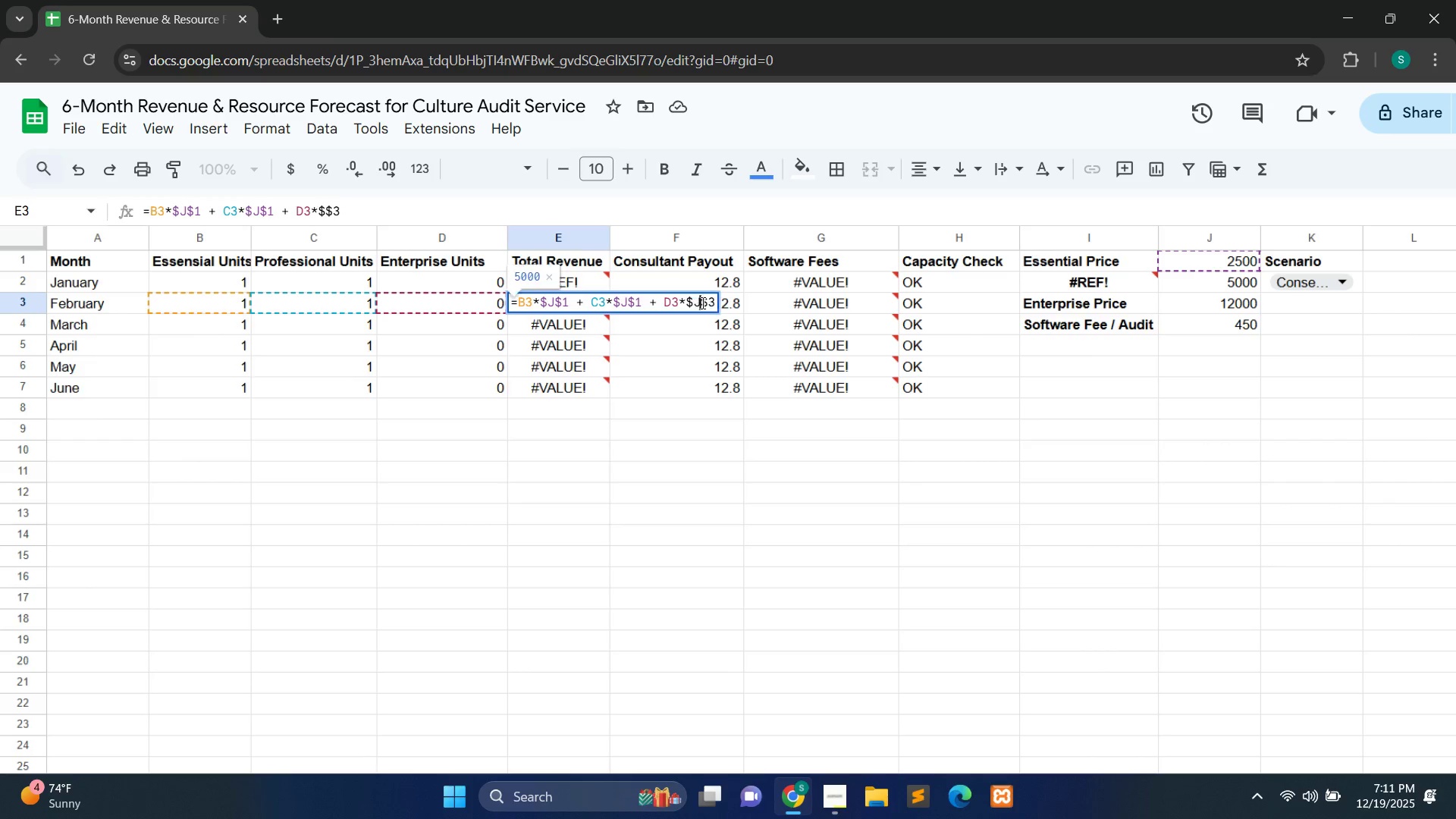 
key(J)
 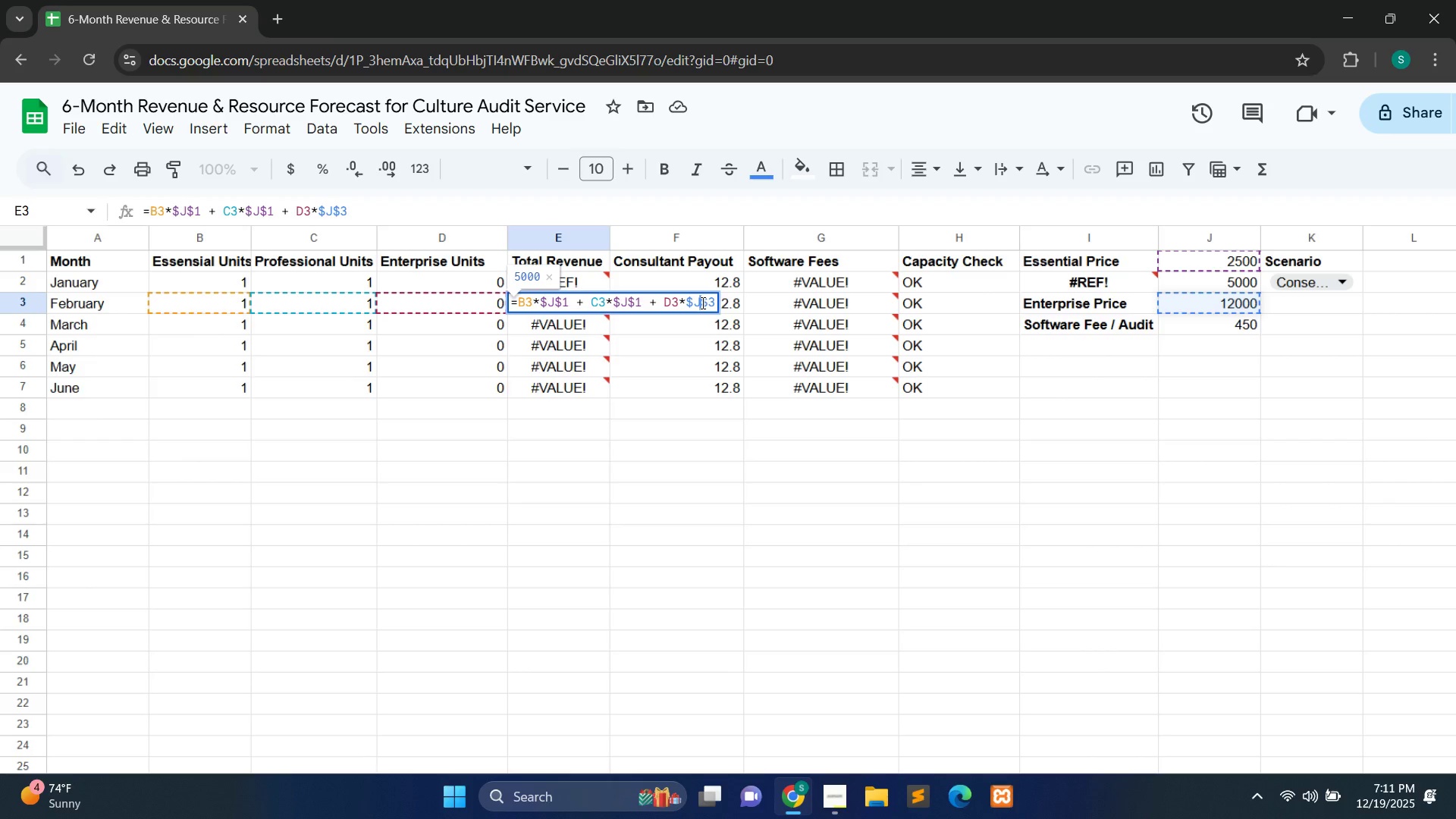 
key(Enter)
 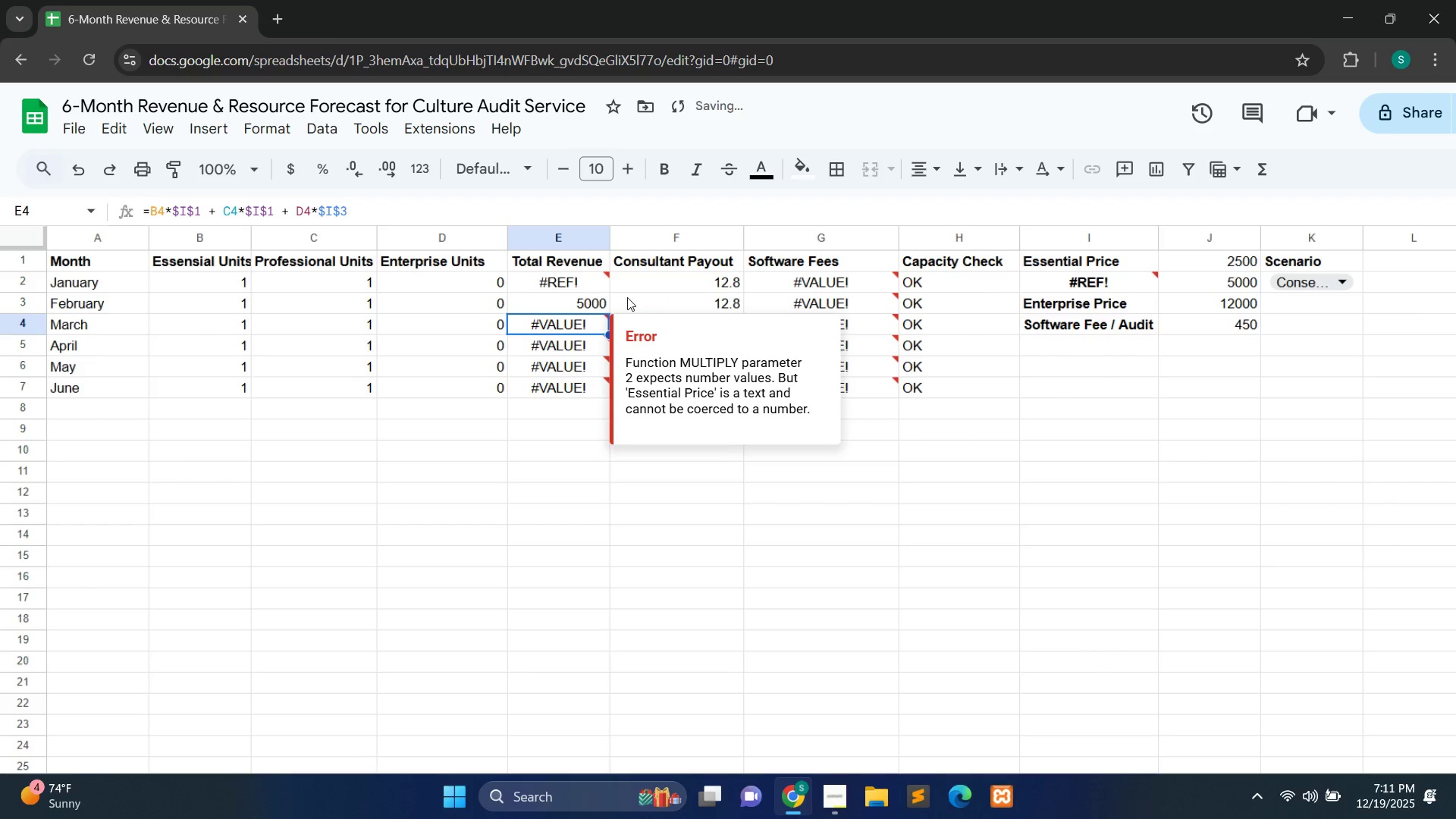 
mouse_move([585, 287])
 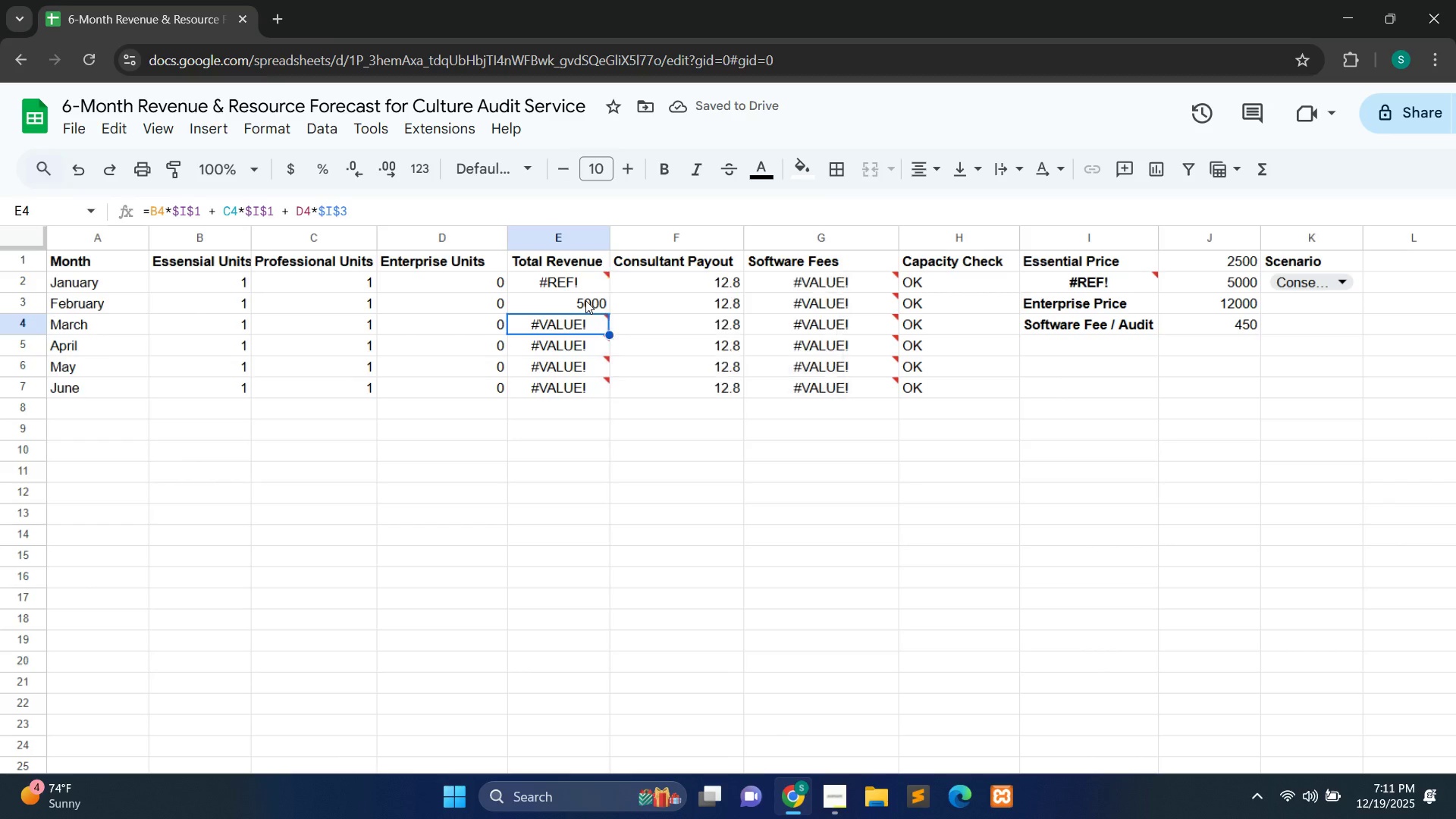 
double_click([585, 300])
 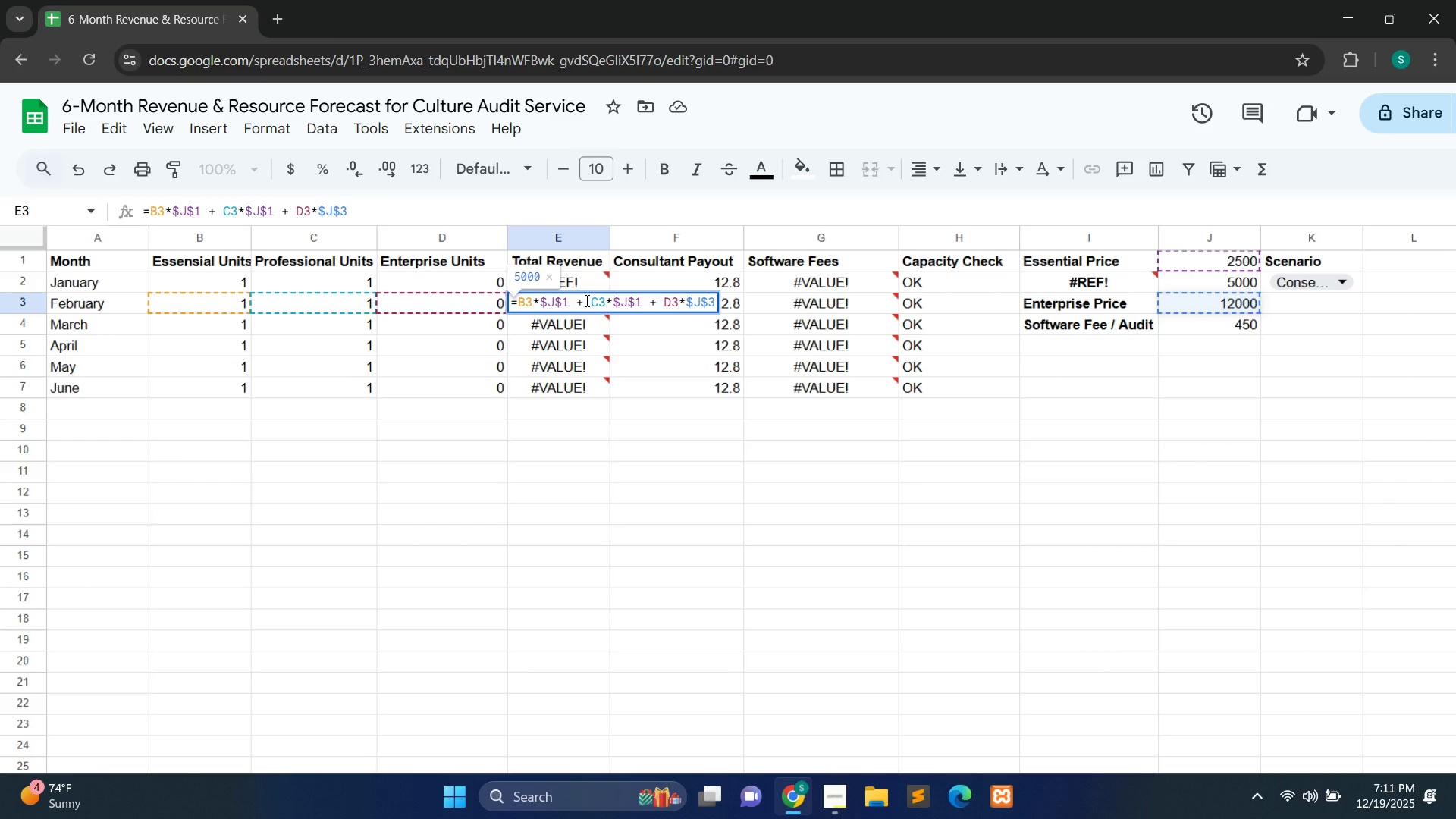 
double_click([587, 285])
 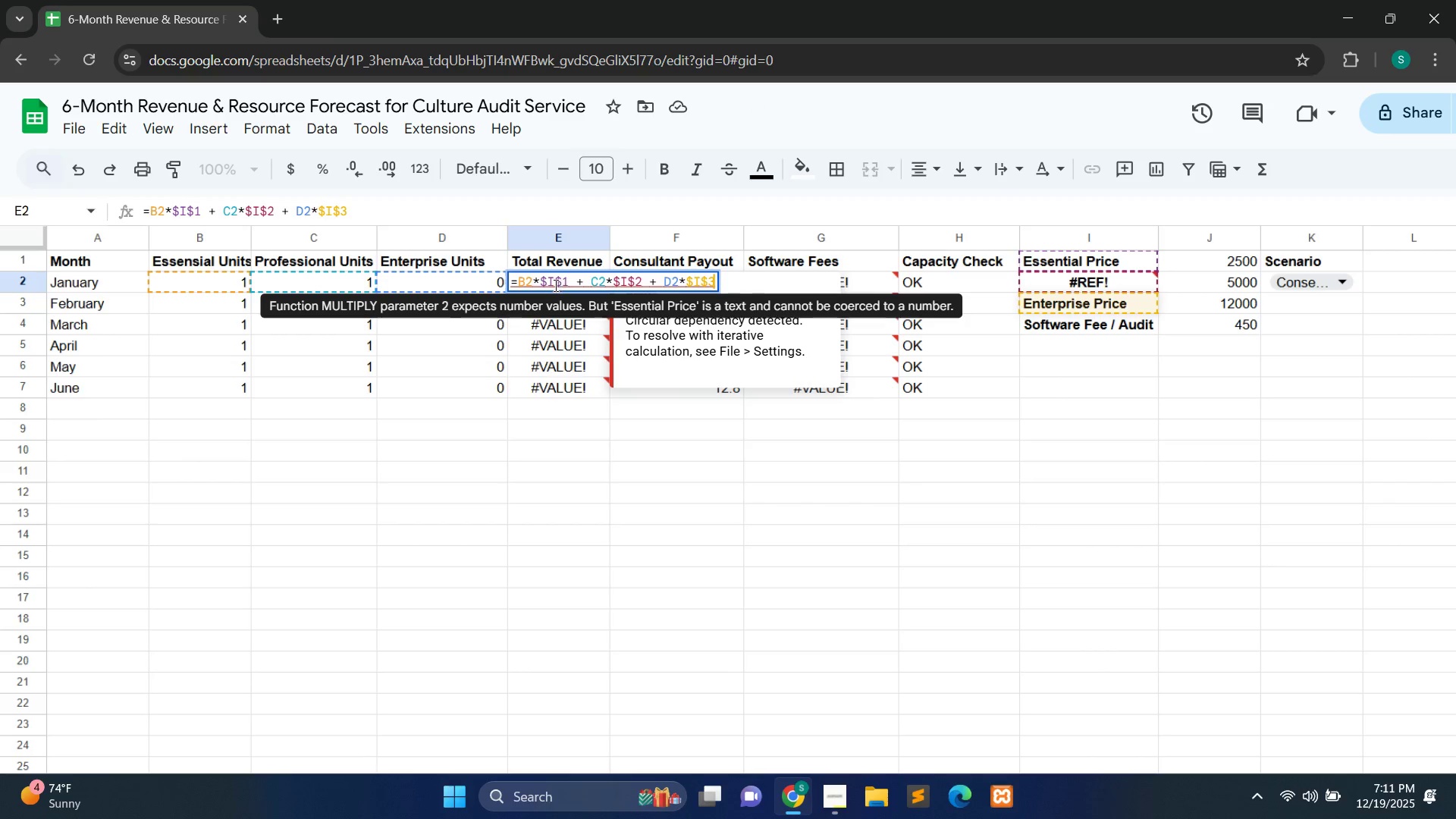 
left_click([554, 285])
 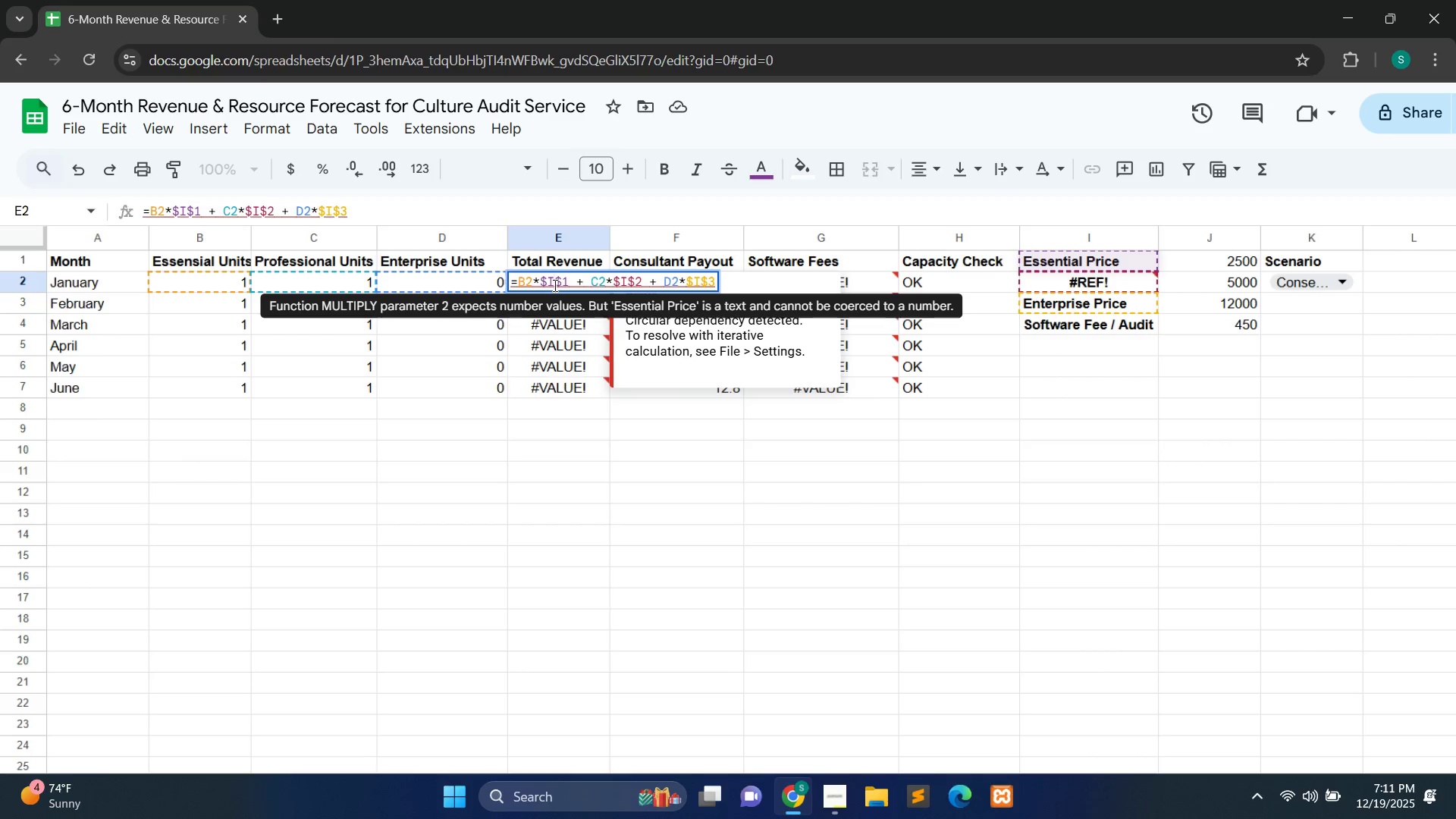 
key(Backspace)
 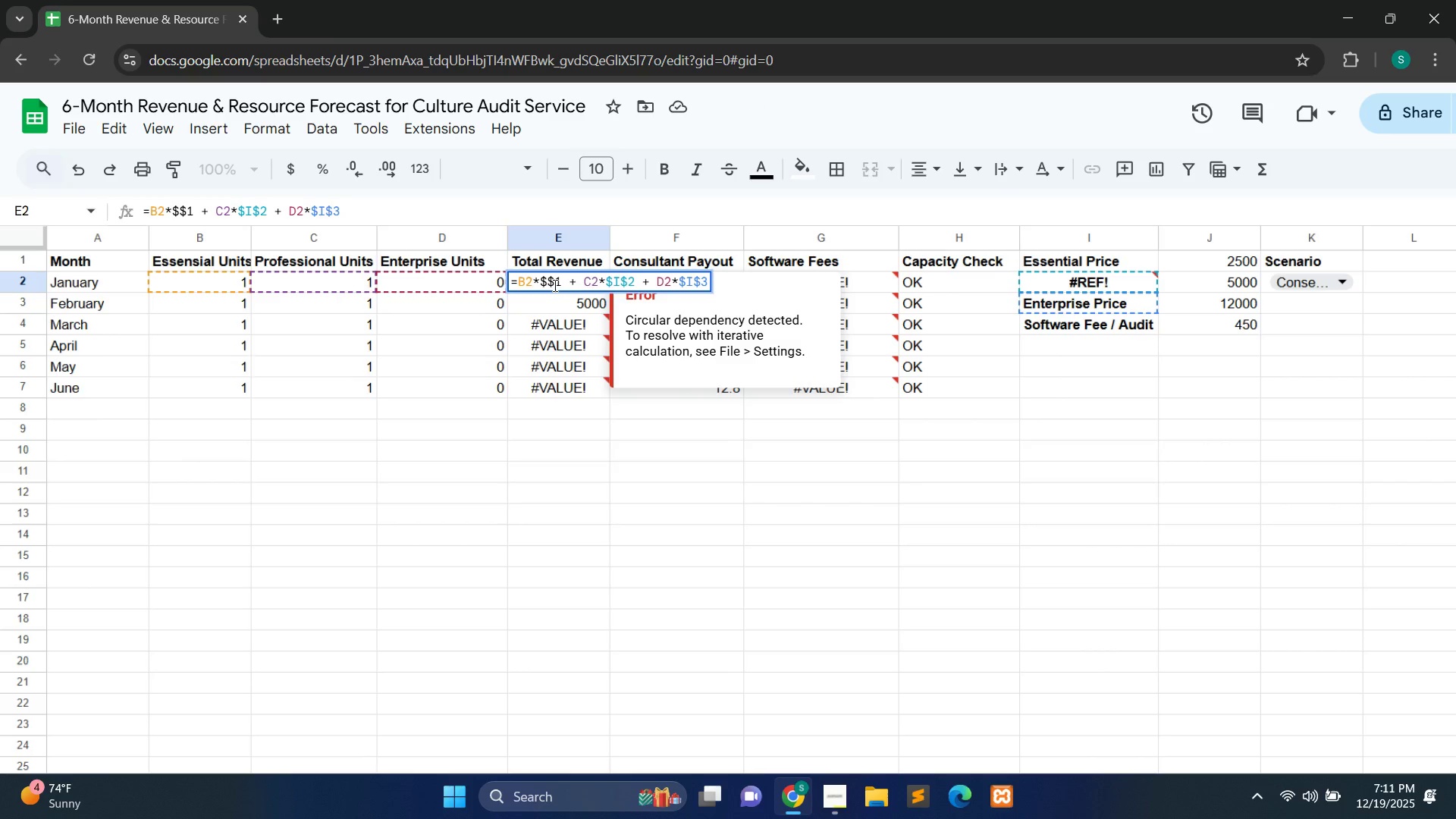 
key(J)
 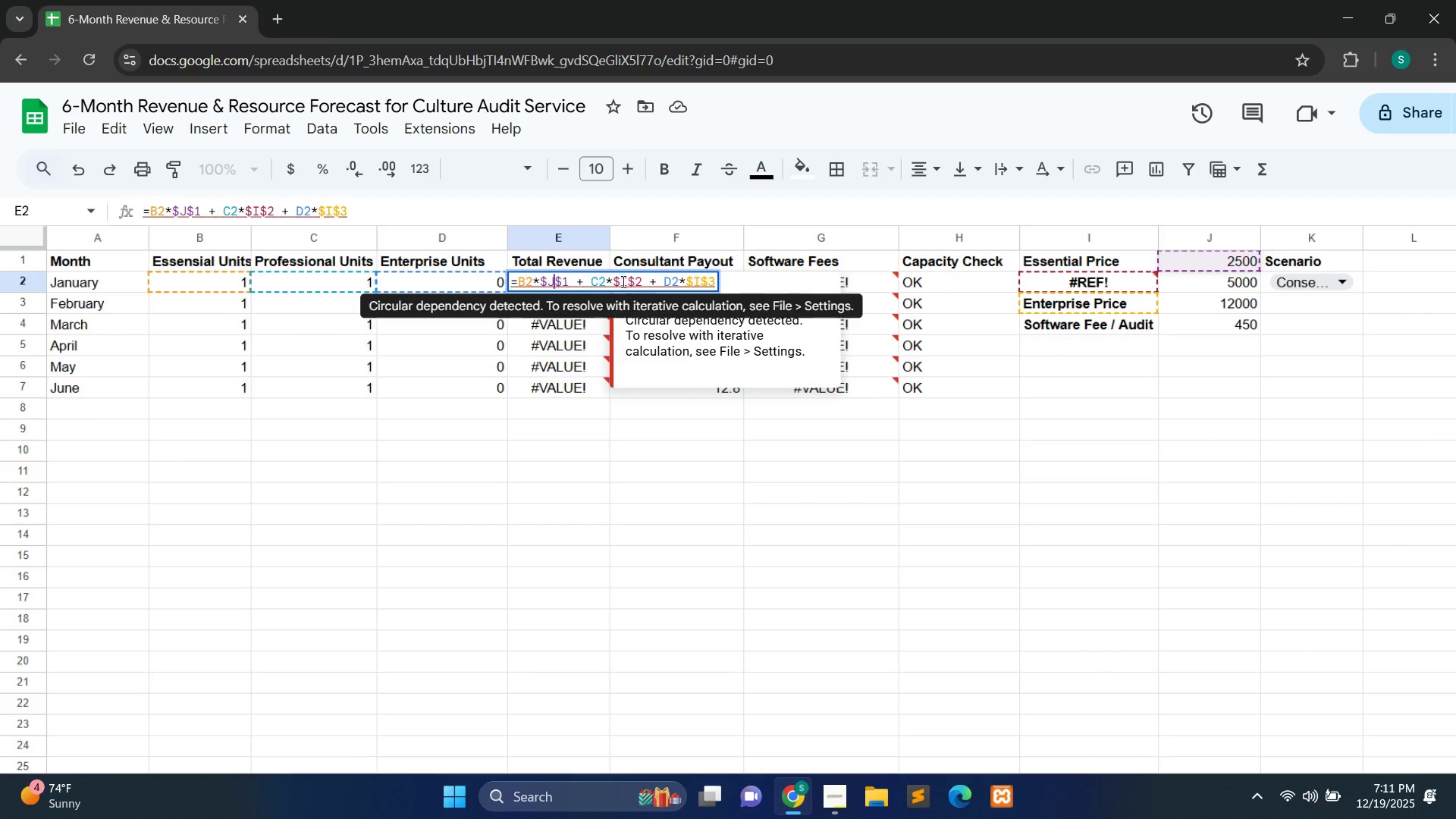 
left_click([625, 282])
 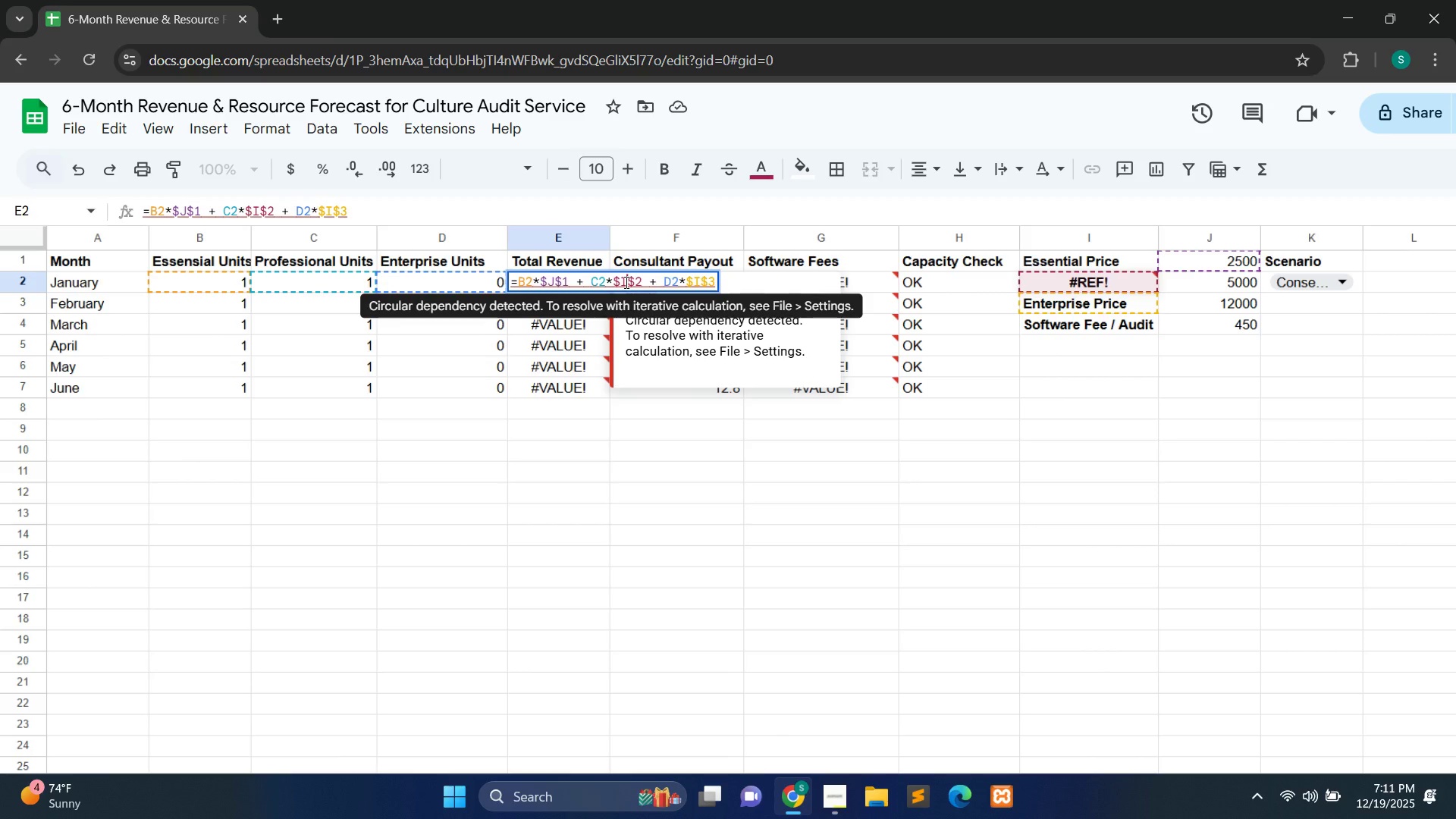 
key(Backspace)
 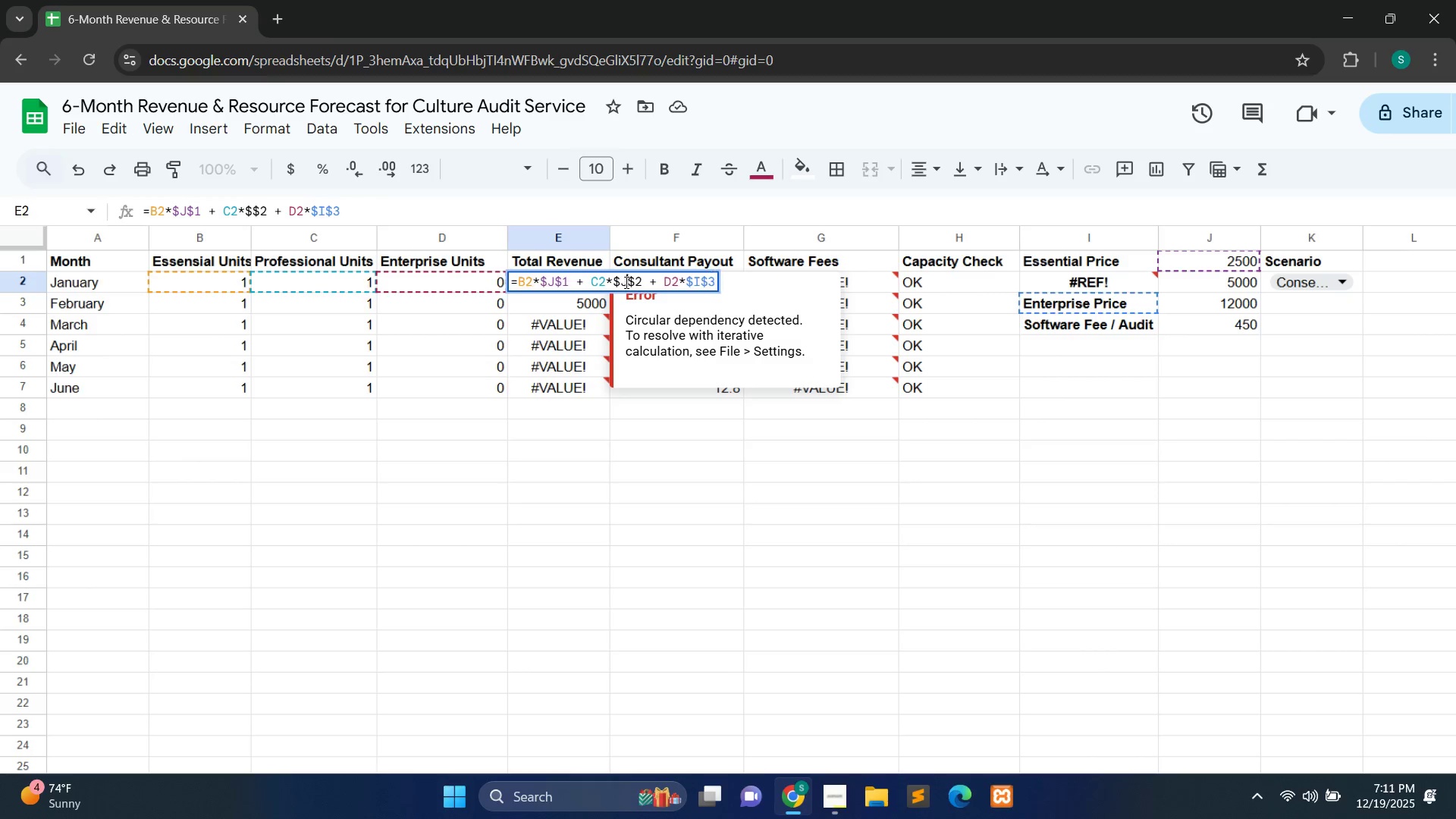 
key(J)